 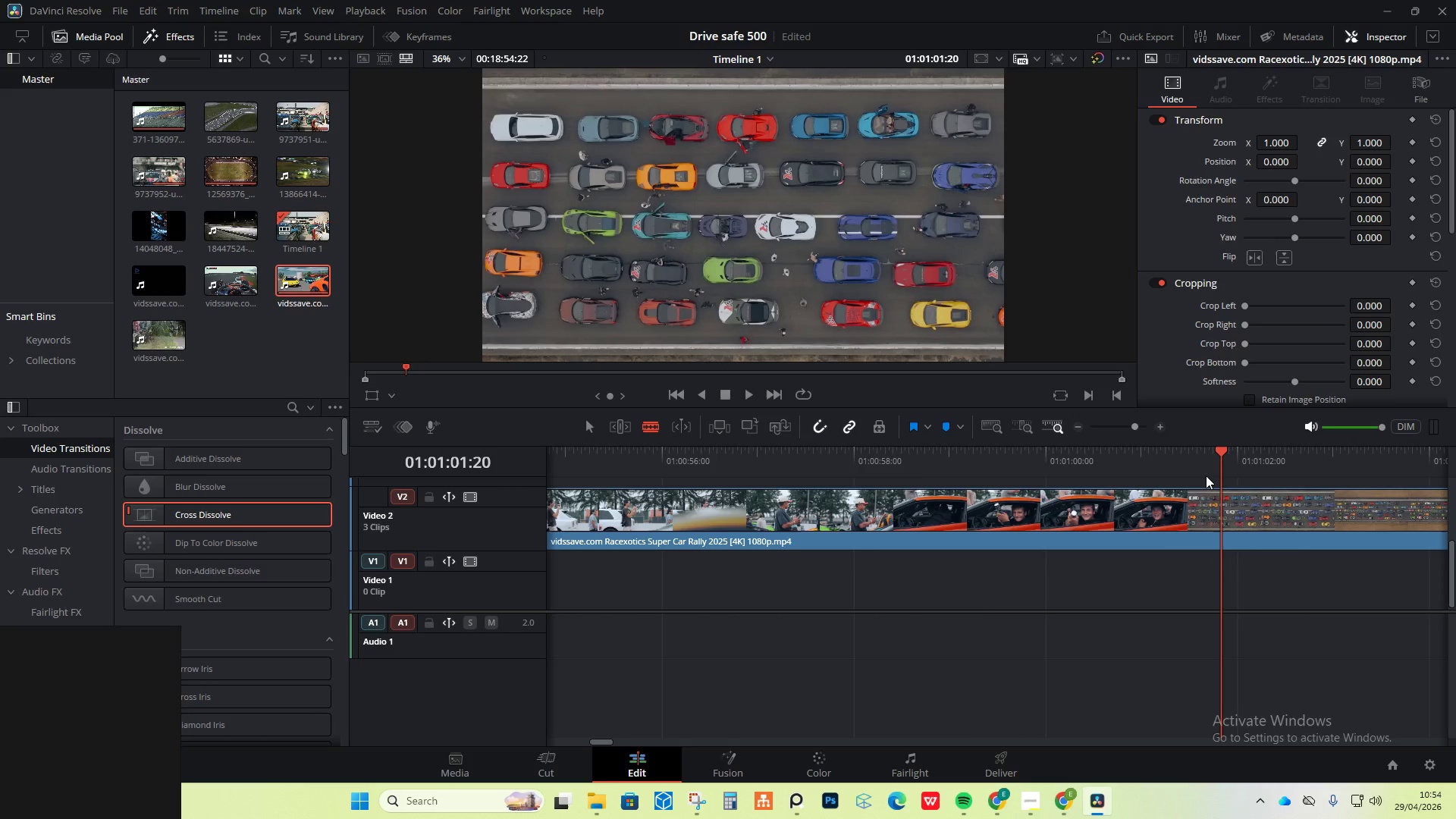 
left_click_drag(start_coordinate=[1219, 452], to_coordinate=[1160, 452])
 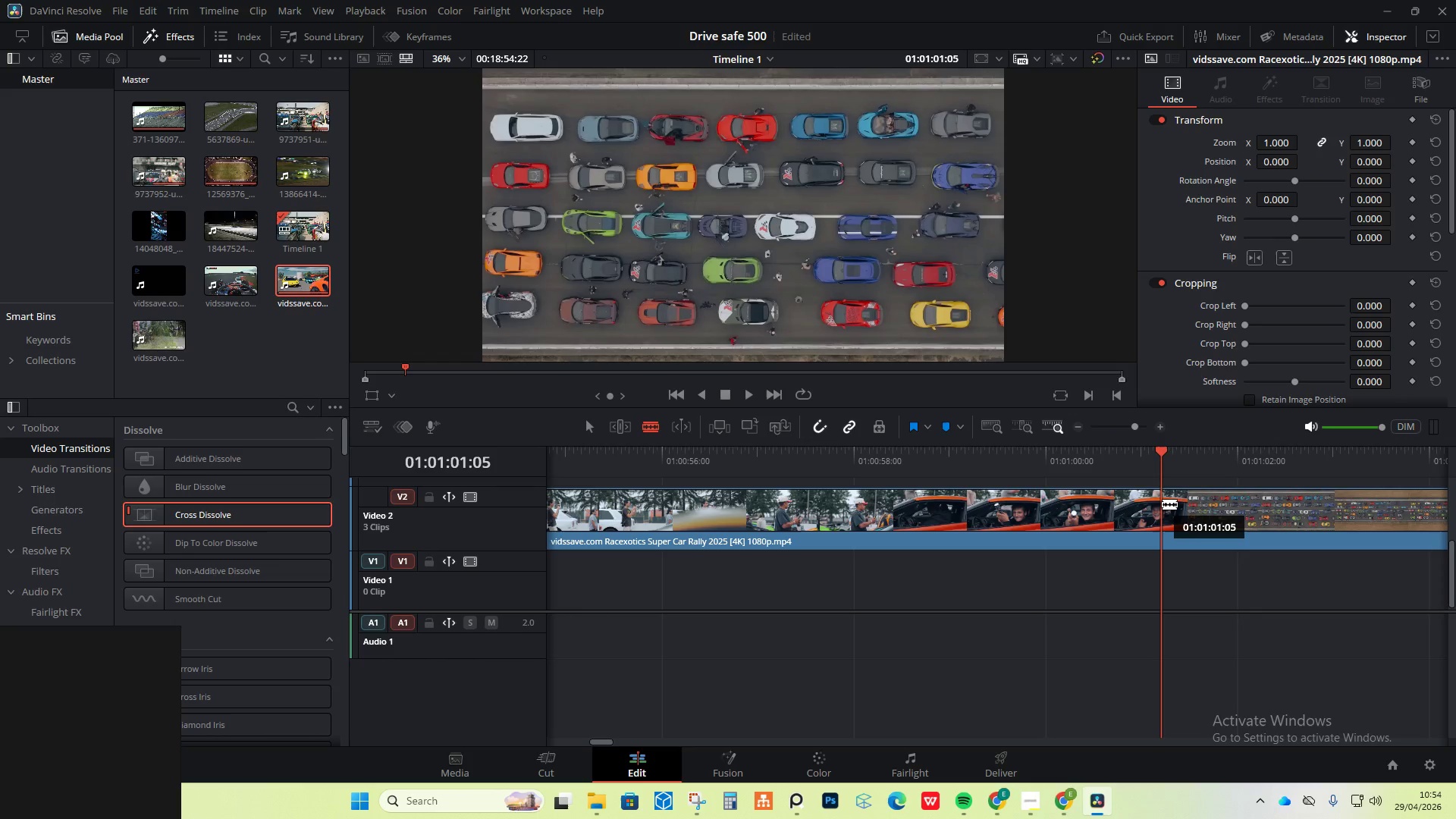 
left_click([1161, 504])
 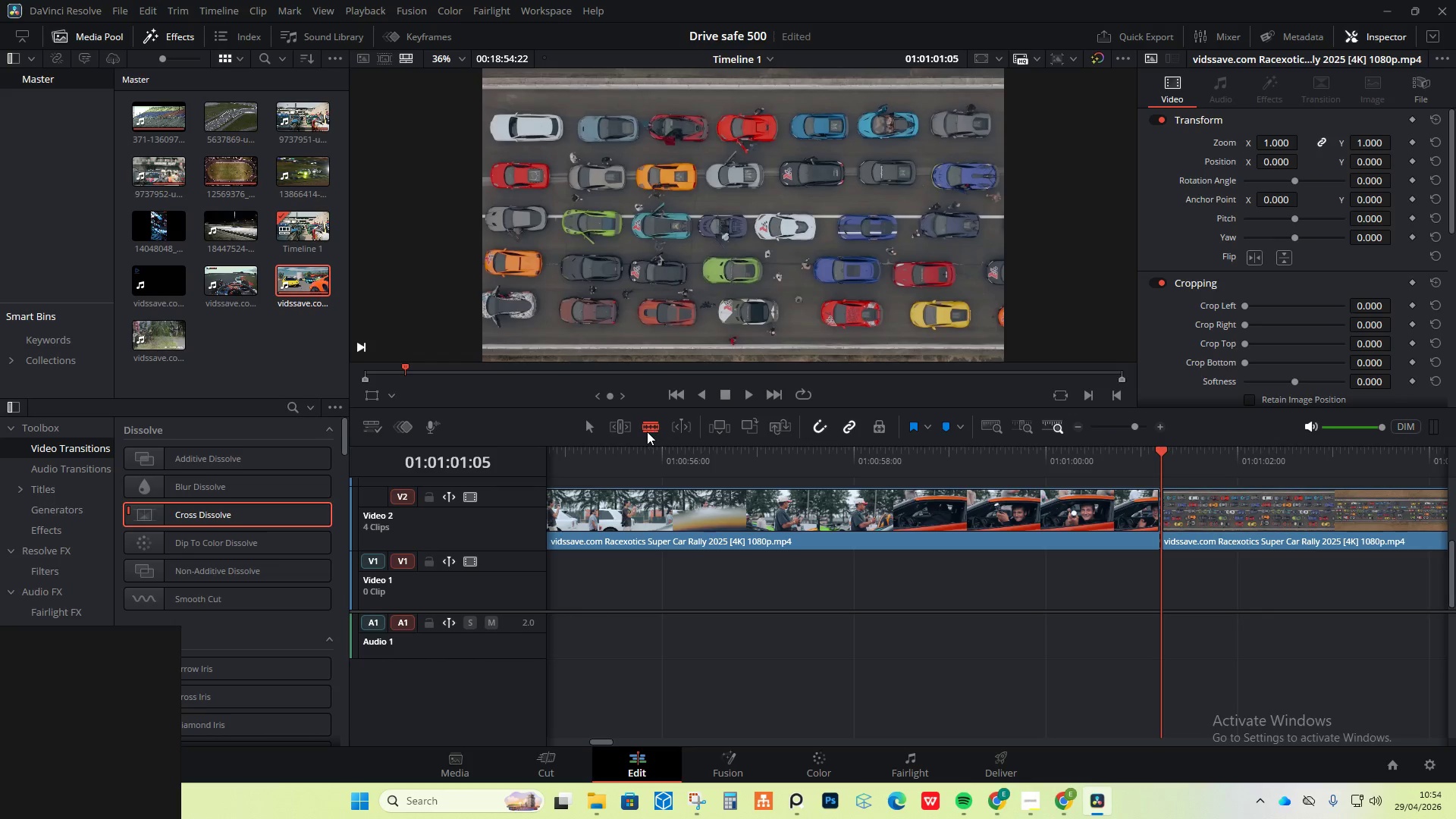 
left_click([591, 425])
 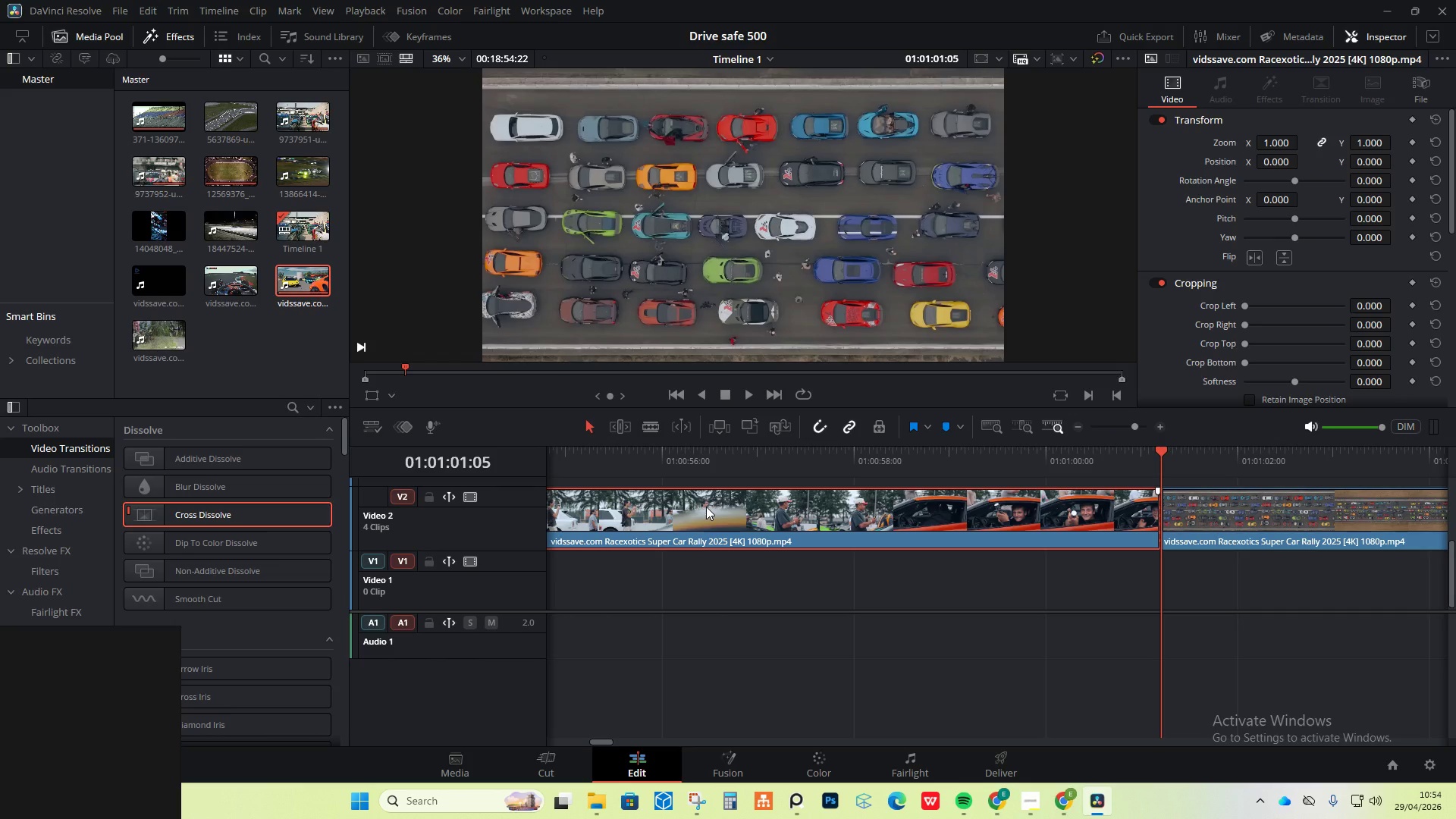 
key(Delete)
 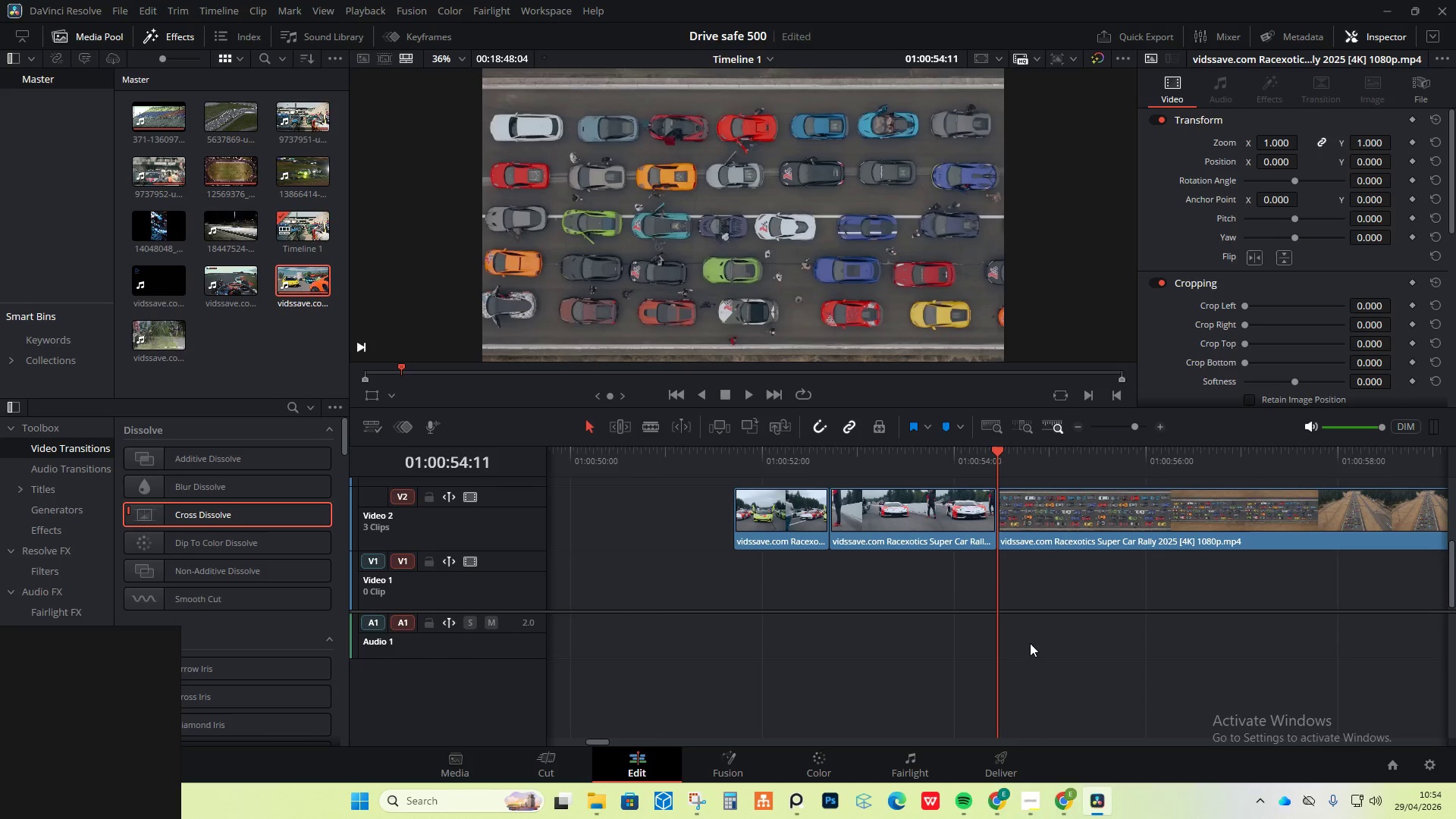 
key(Space)
 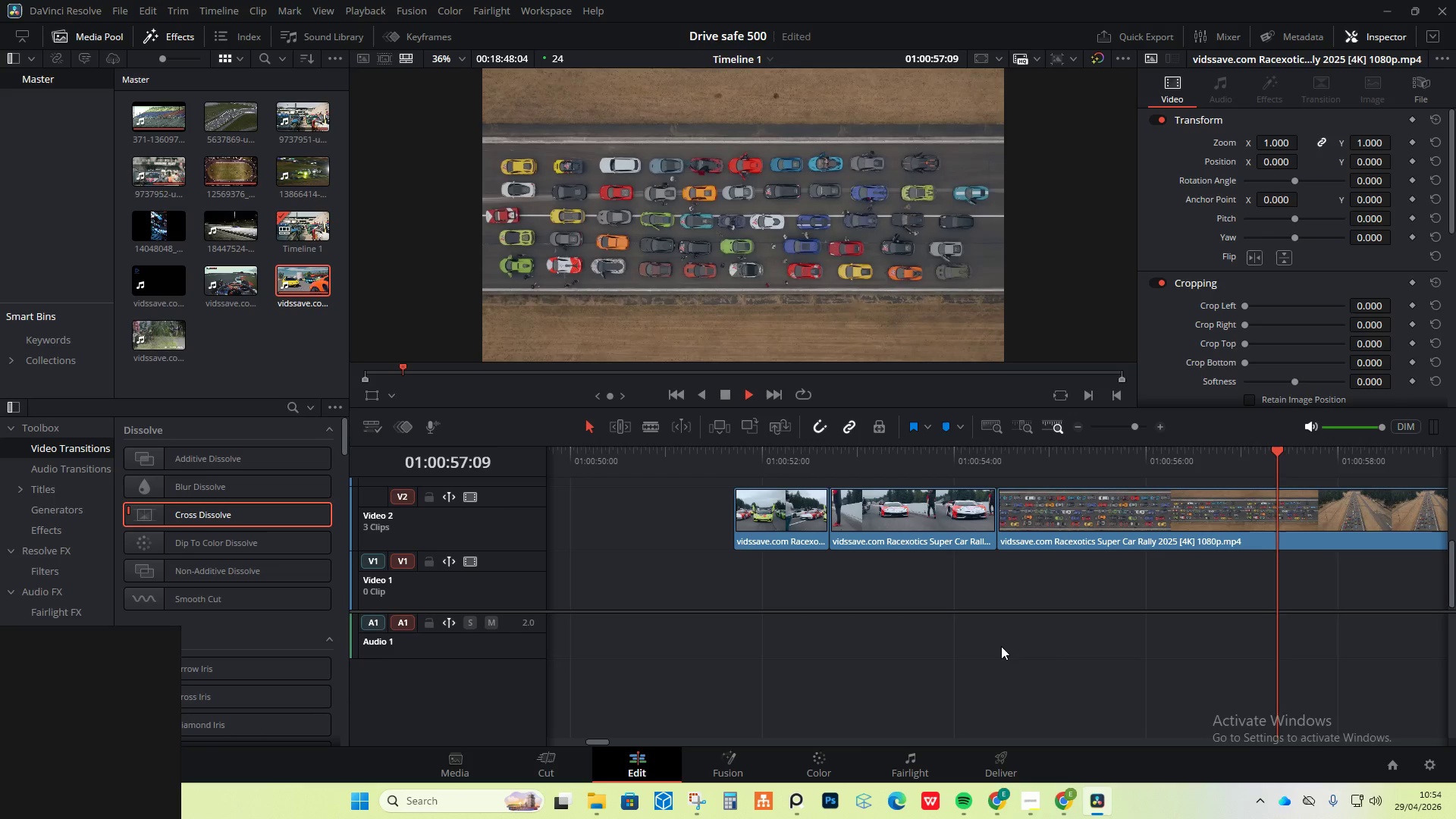 
wait(8.08)
 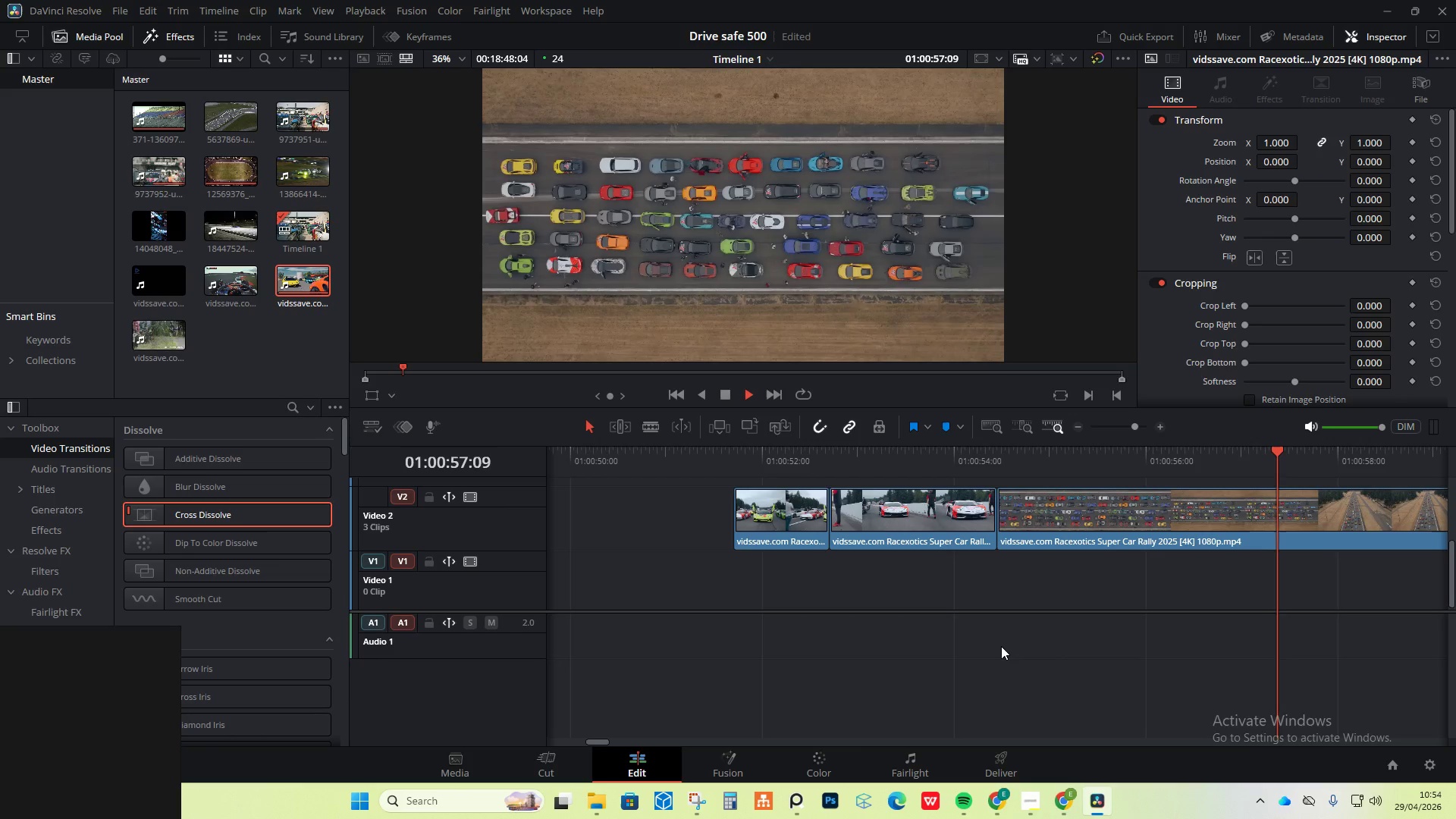 
key(Space)
 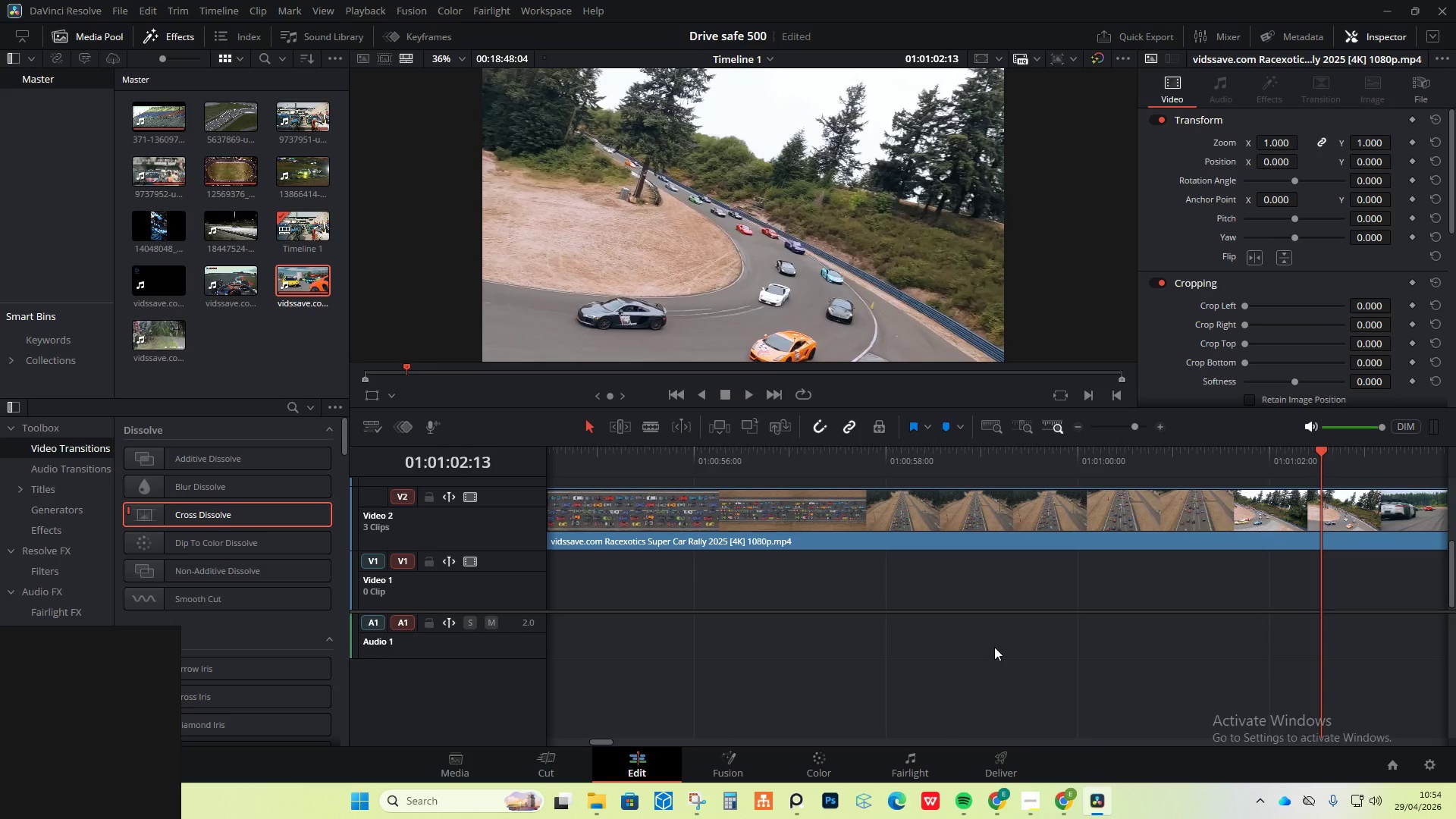 
key(Space)
 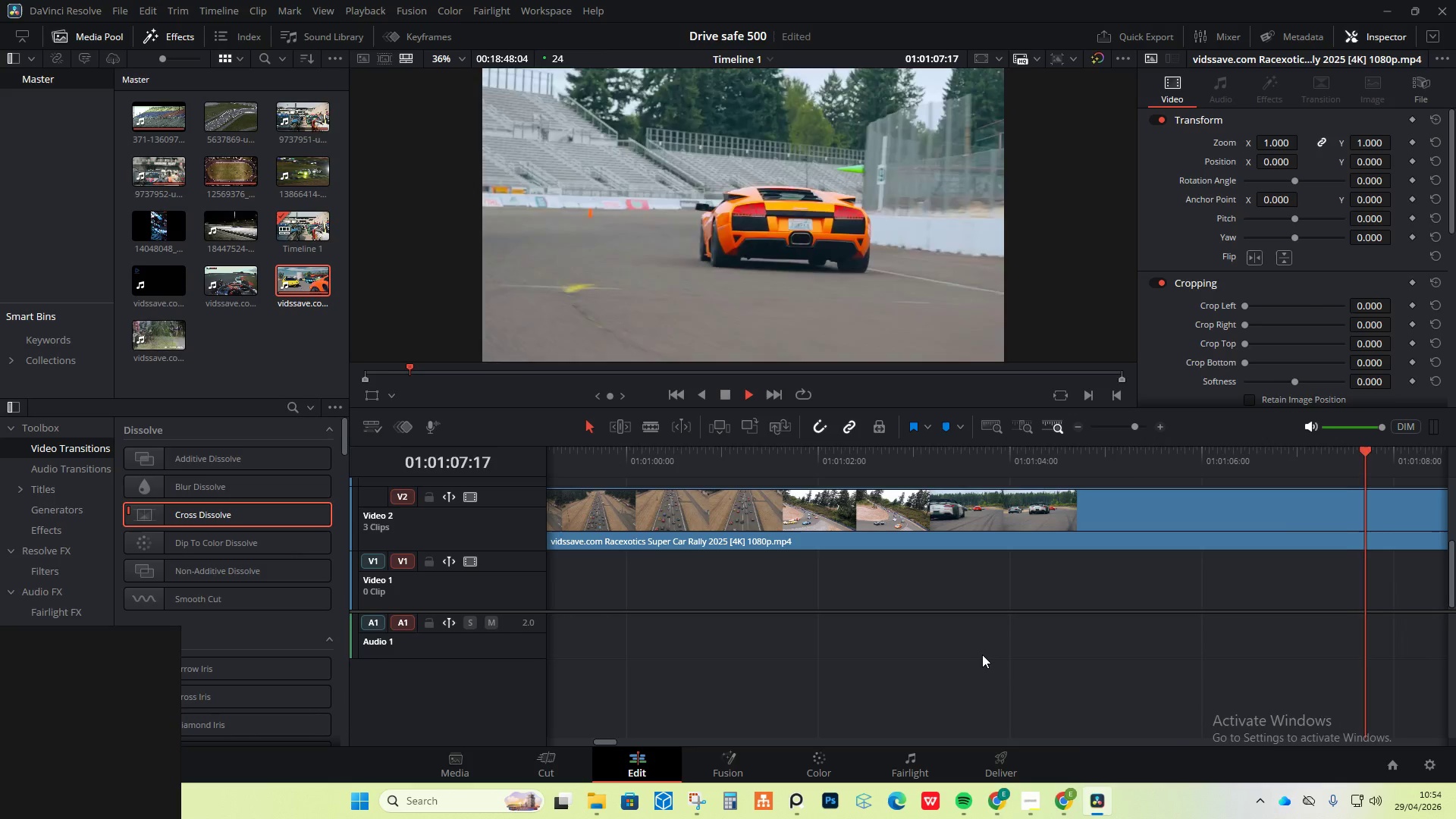 
wait(10.25)
 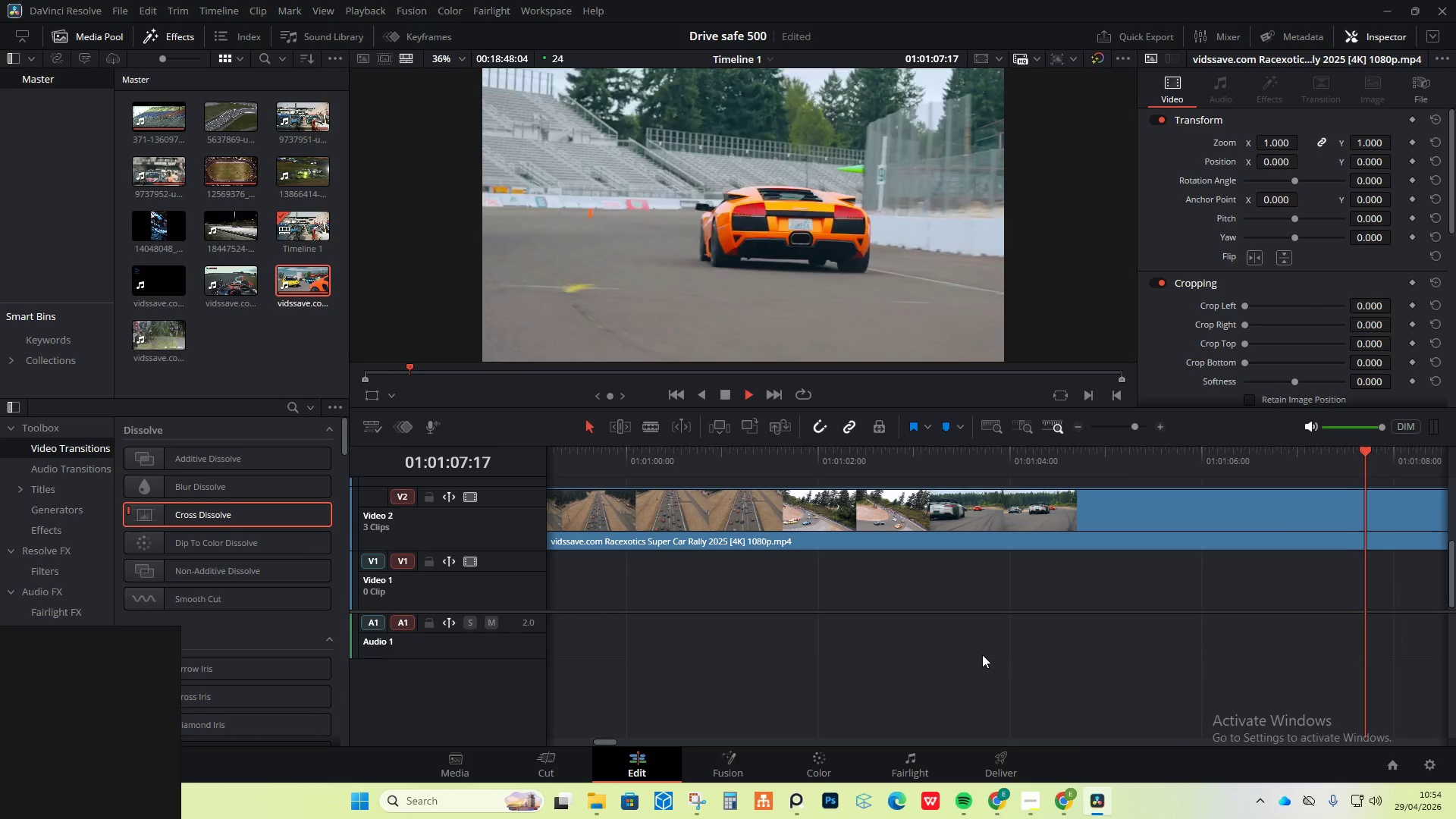 
key(Space)
 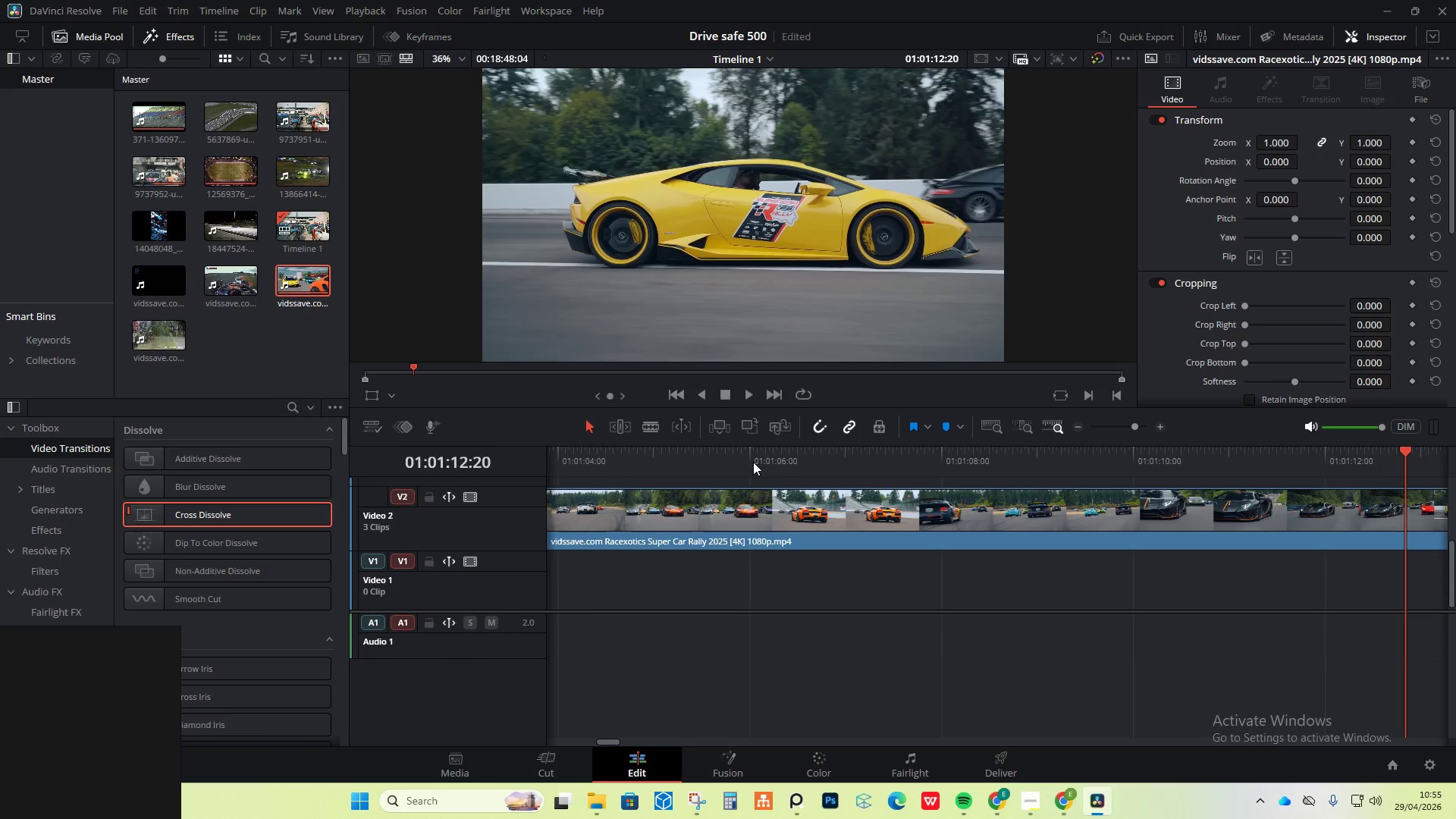 
left_click_drag(start_coordinate=[745, 448], to_coordinate=[1084, 454])
 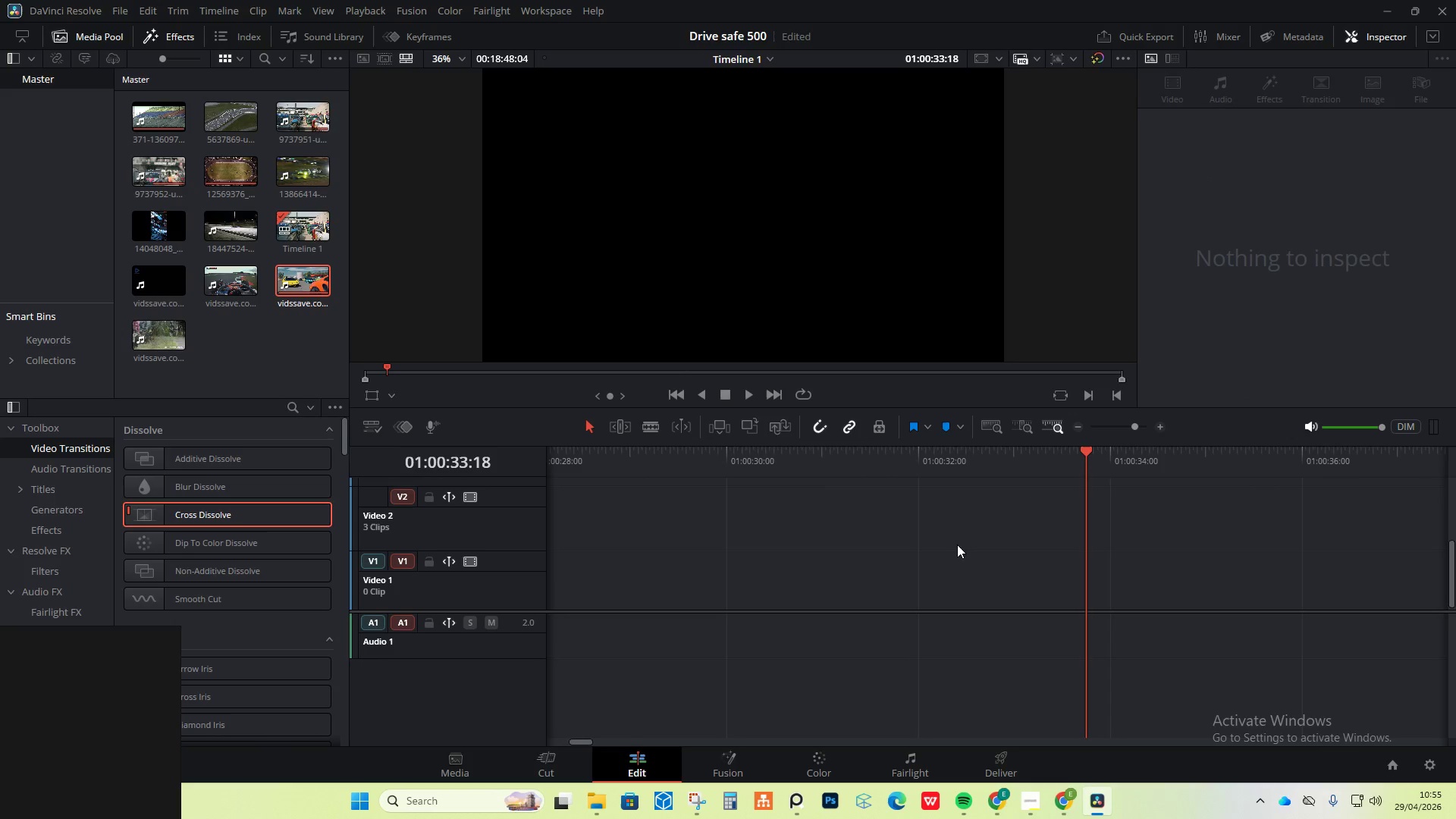 
scroll: coordinate [786, 601], scroll_direction: up, amount: 13.0
 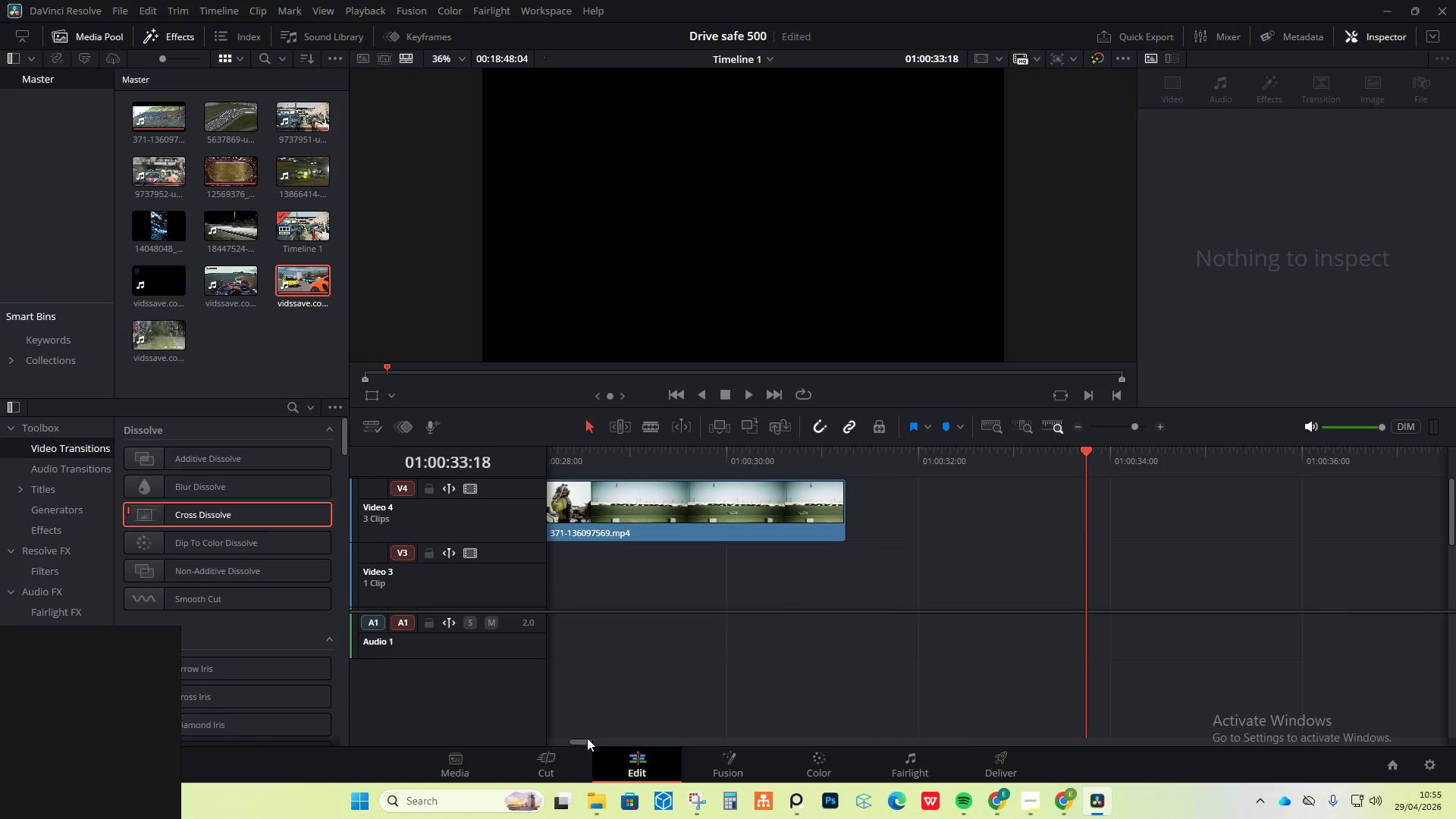 
left_click_drag(start_coordinate=[585, 741], to_coordinate=[557, 727])
 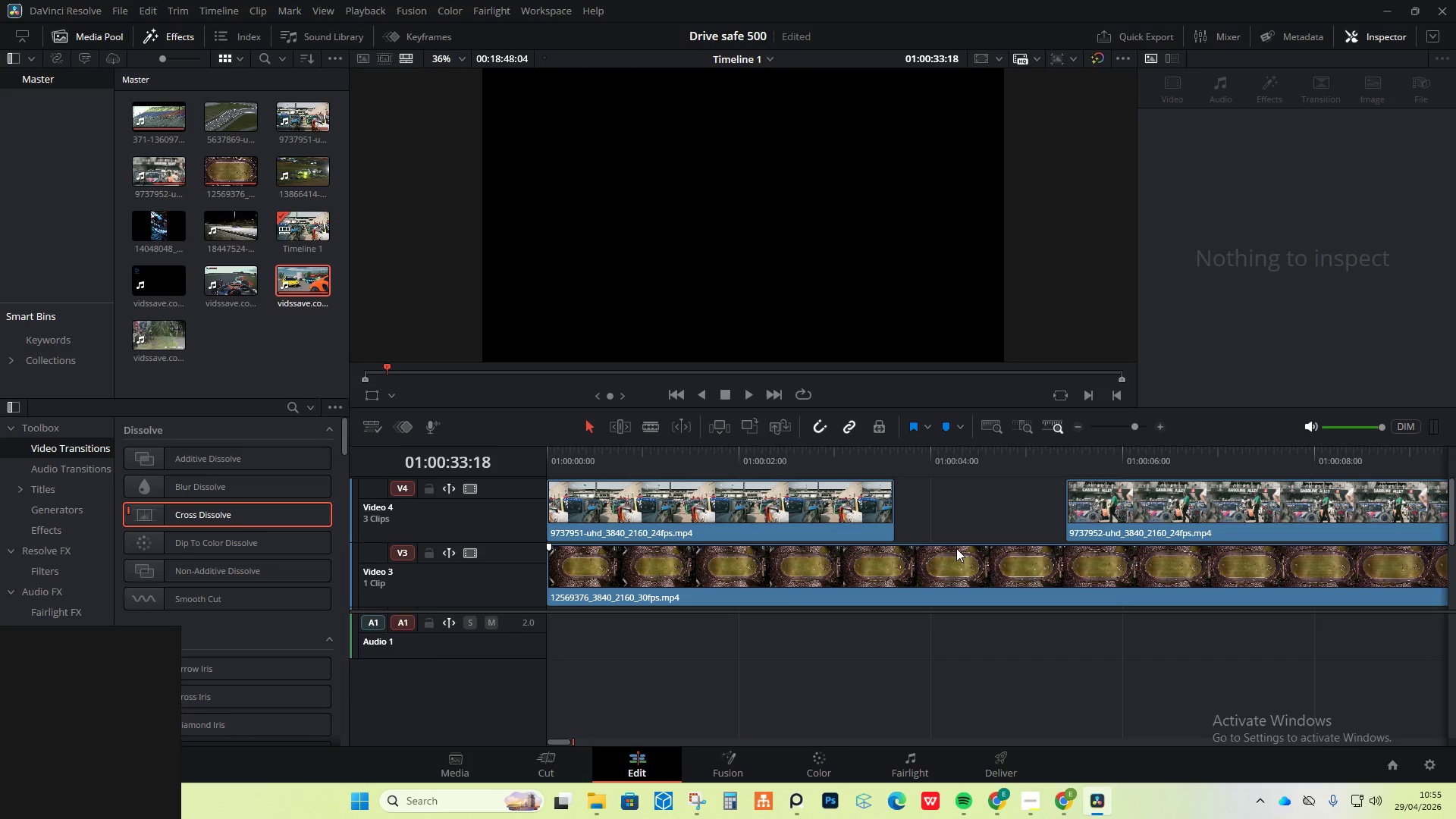 
hold_key(key=AltLeft, duration=1.78)
scroll: coordinate [940, 575], scroll_direction: down, amount: 12.0
 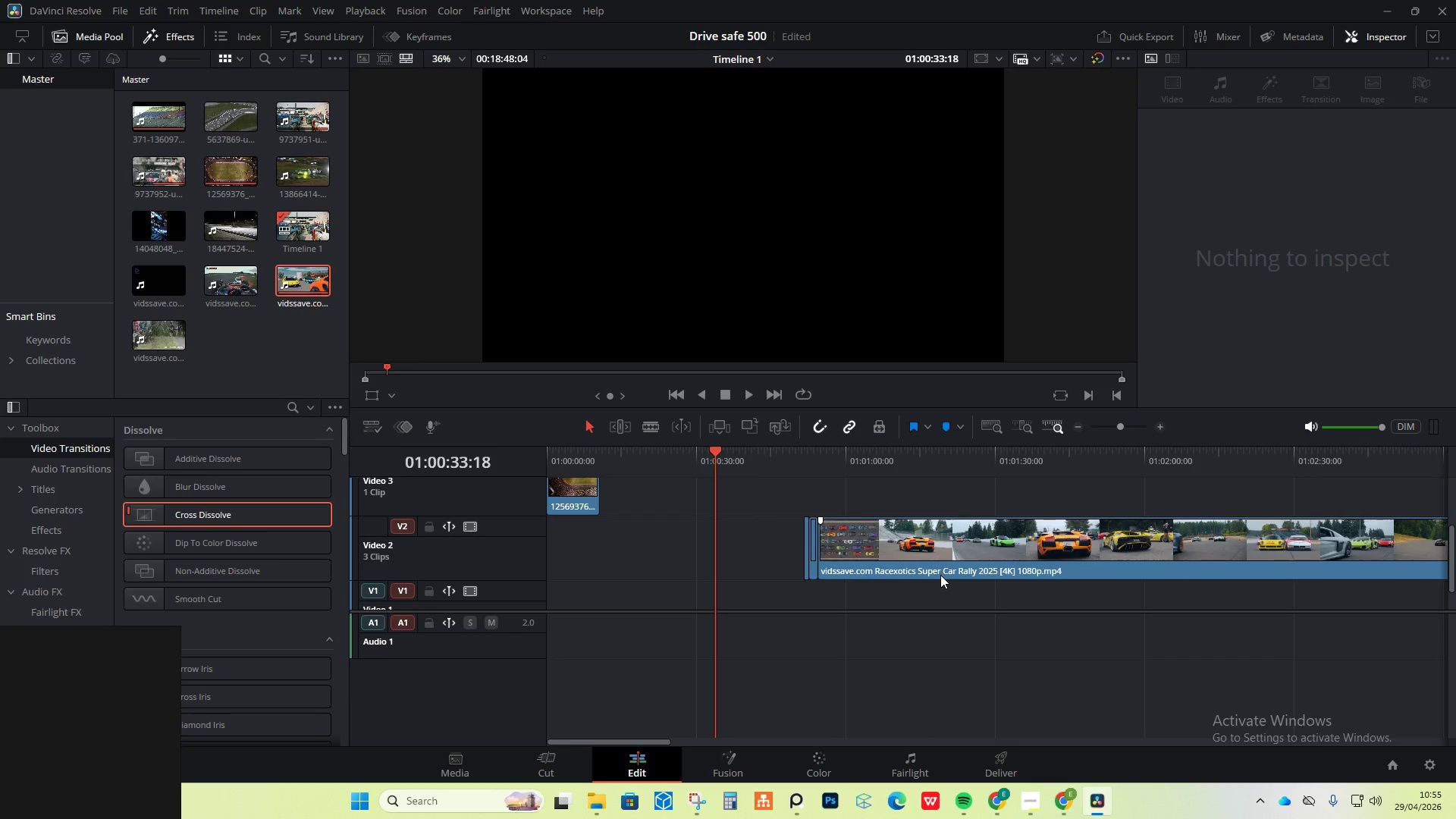 
key(Space)
 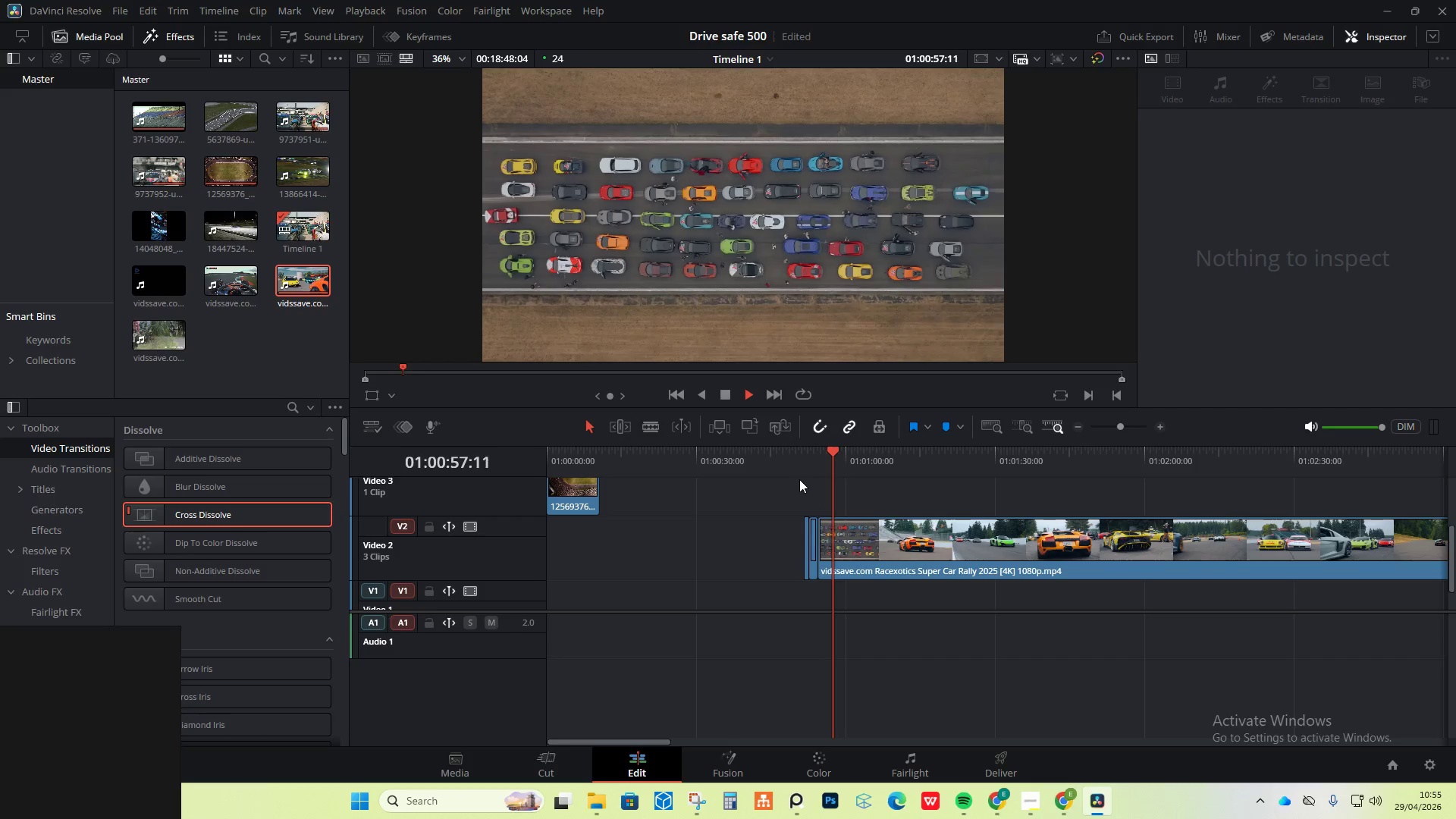 
wait(28.88)
 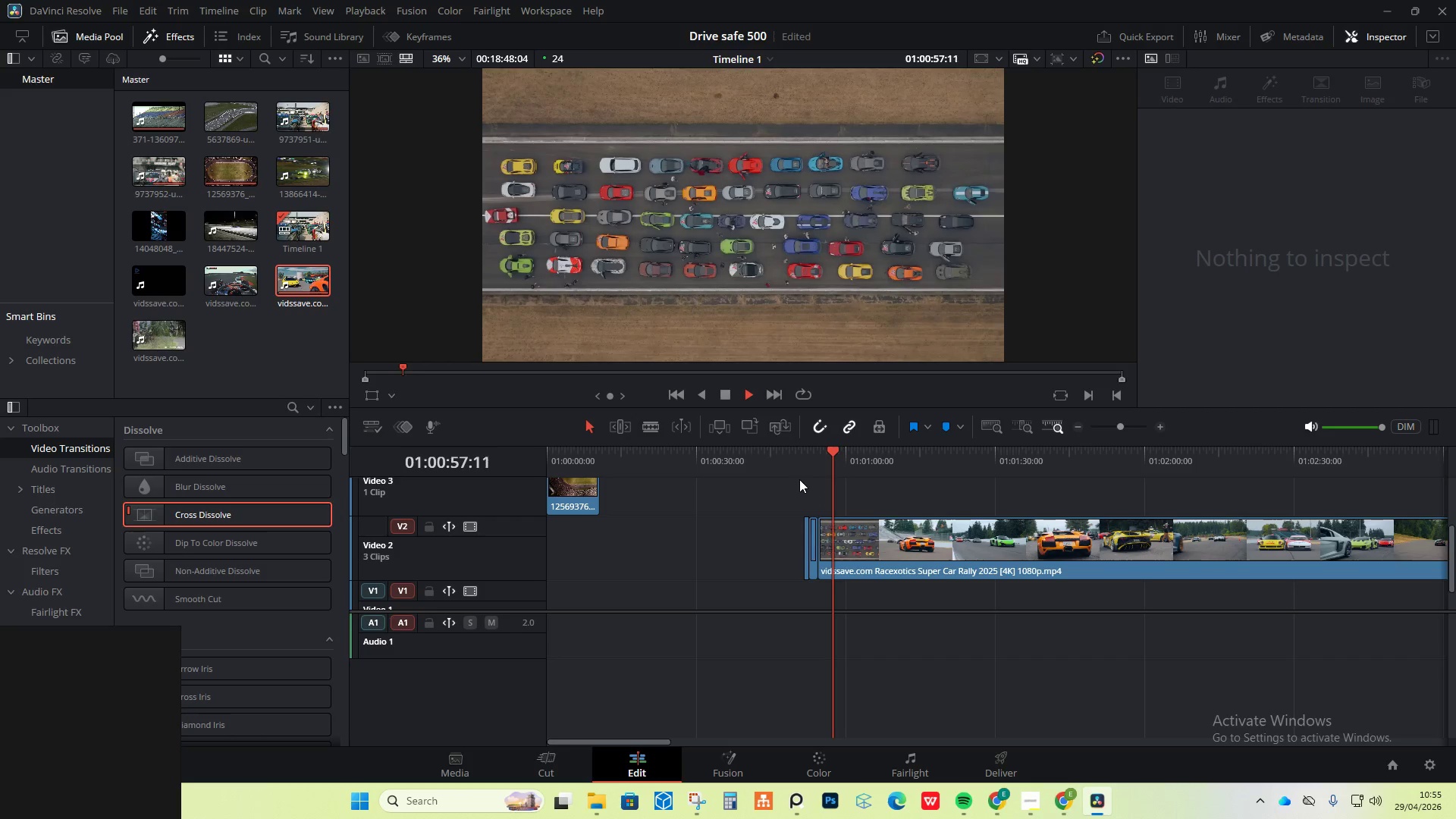 
mouse_move([755, 400])
 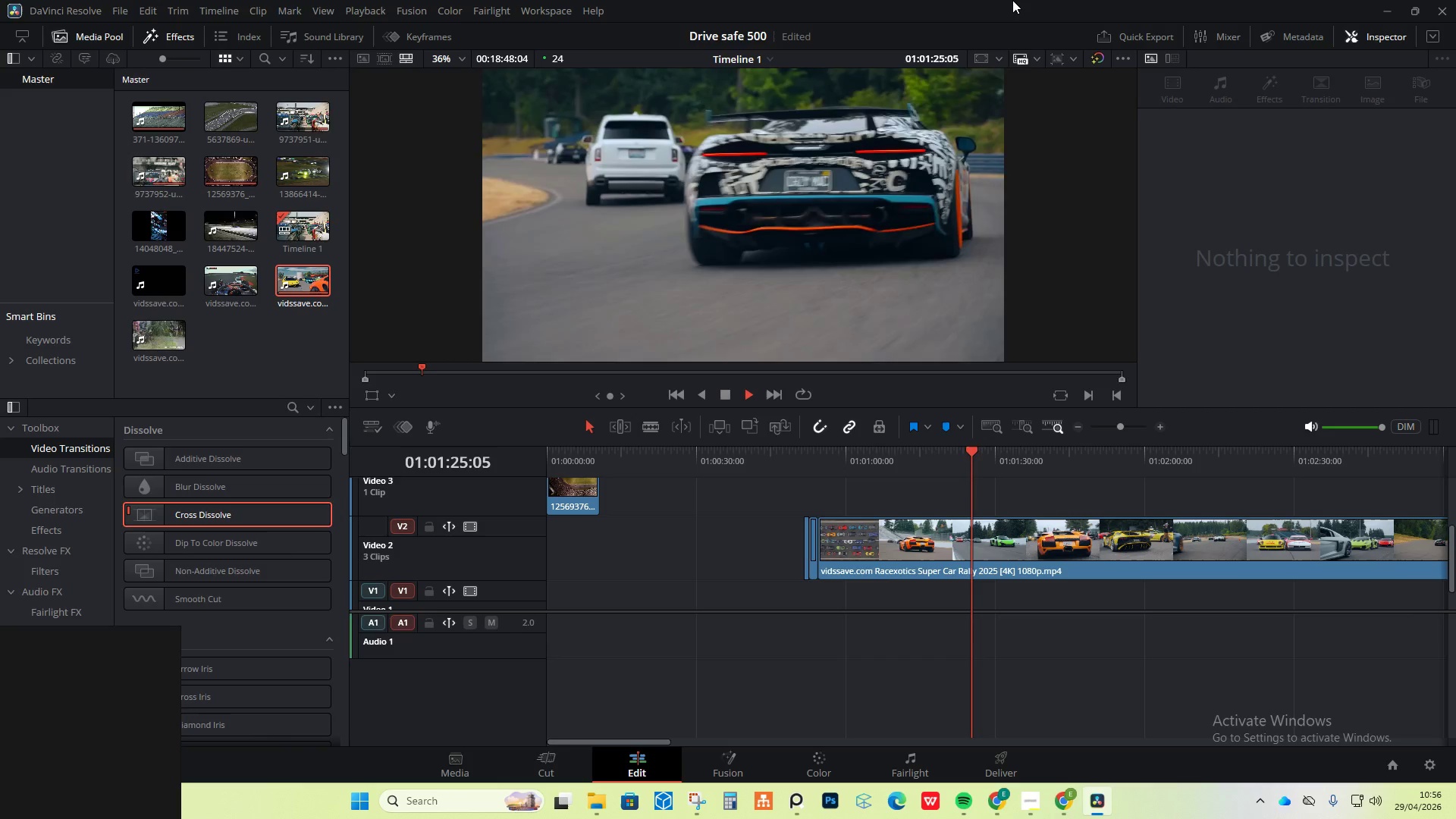 
wait(18.27)
 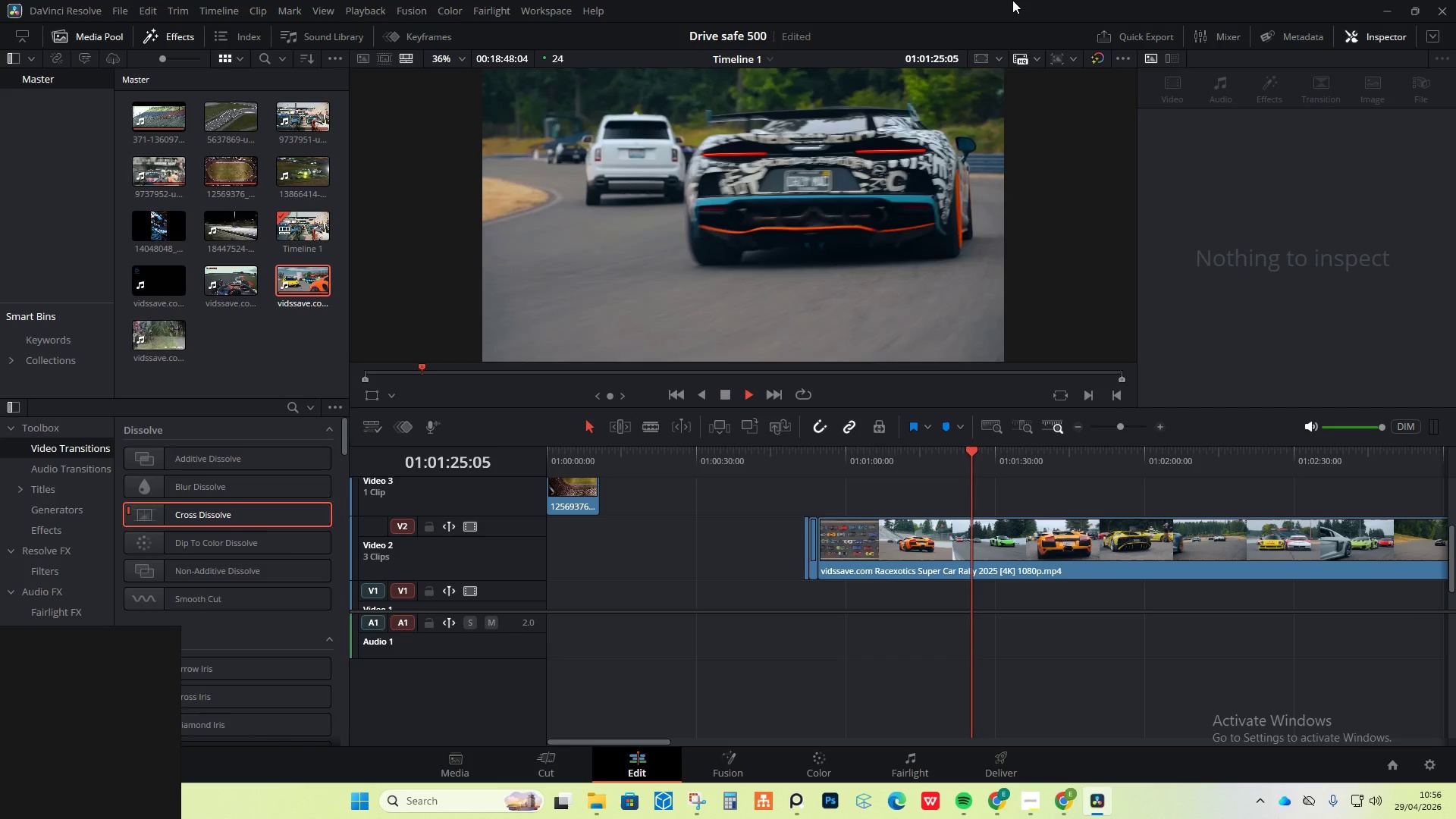 
left_click_drag(start_coordinate=[993, 453], to_coordinate=[870, 454])
 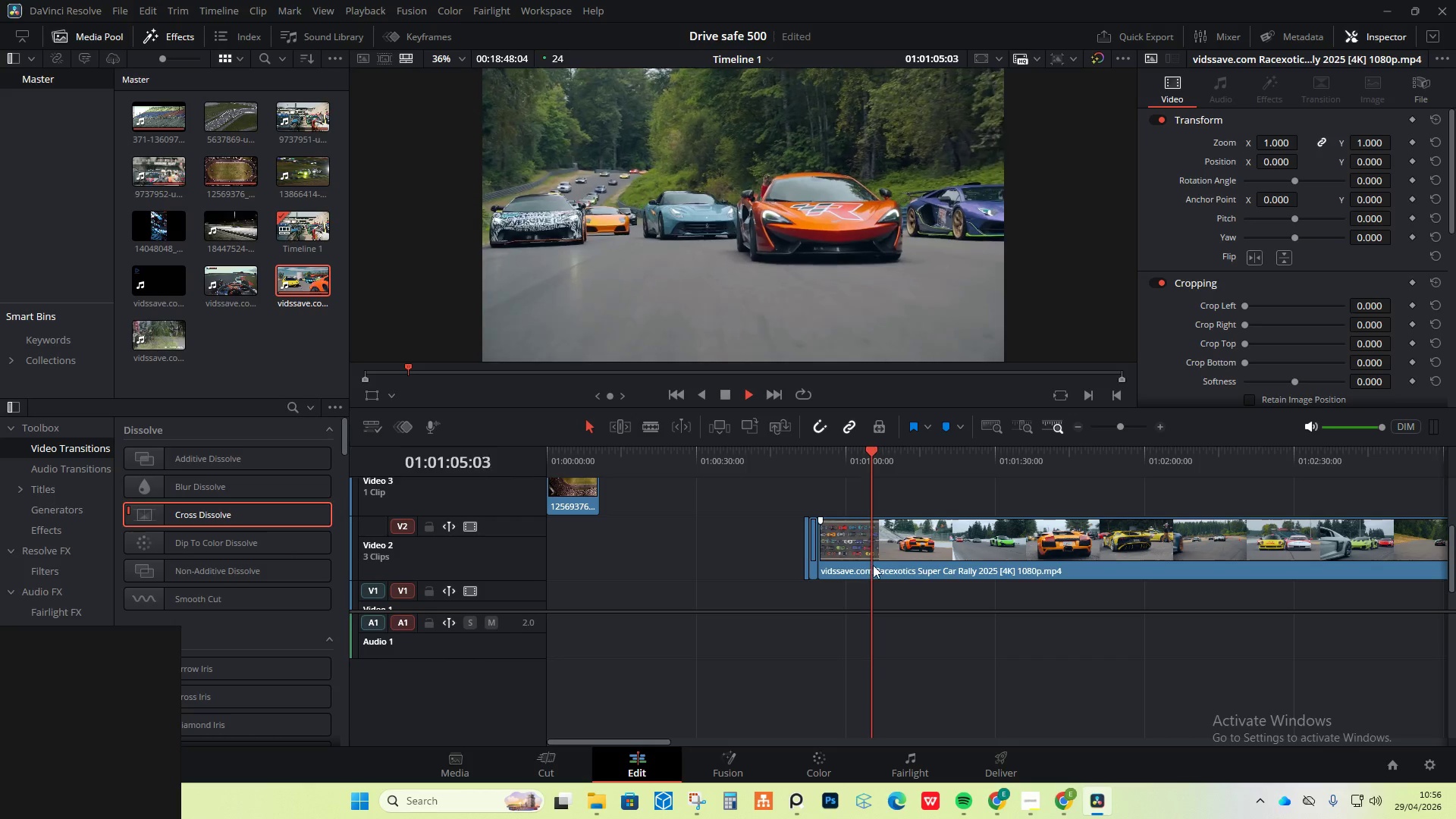 
hold_key(key=AltLeft, duration=0.44)
 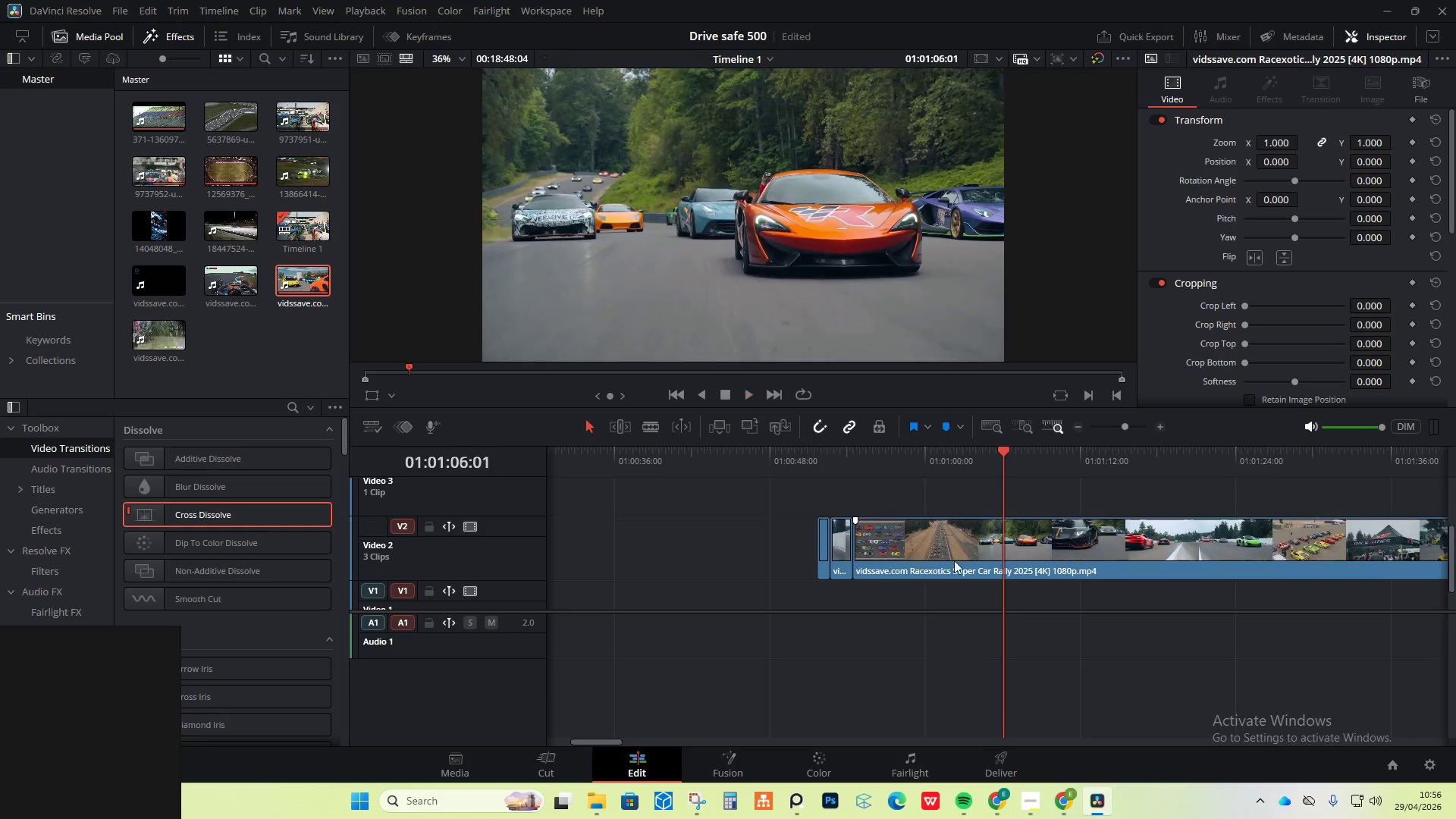 
key(Space)
 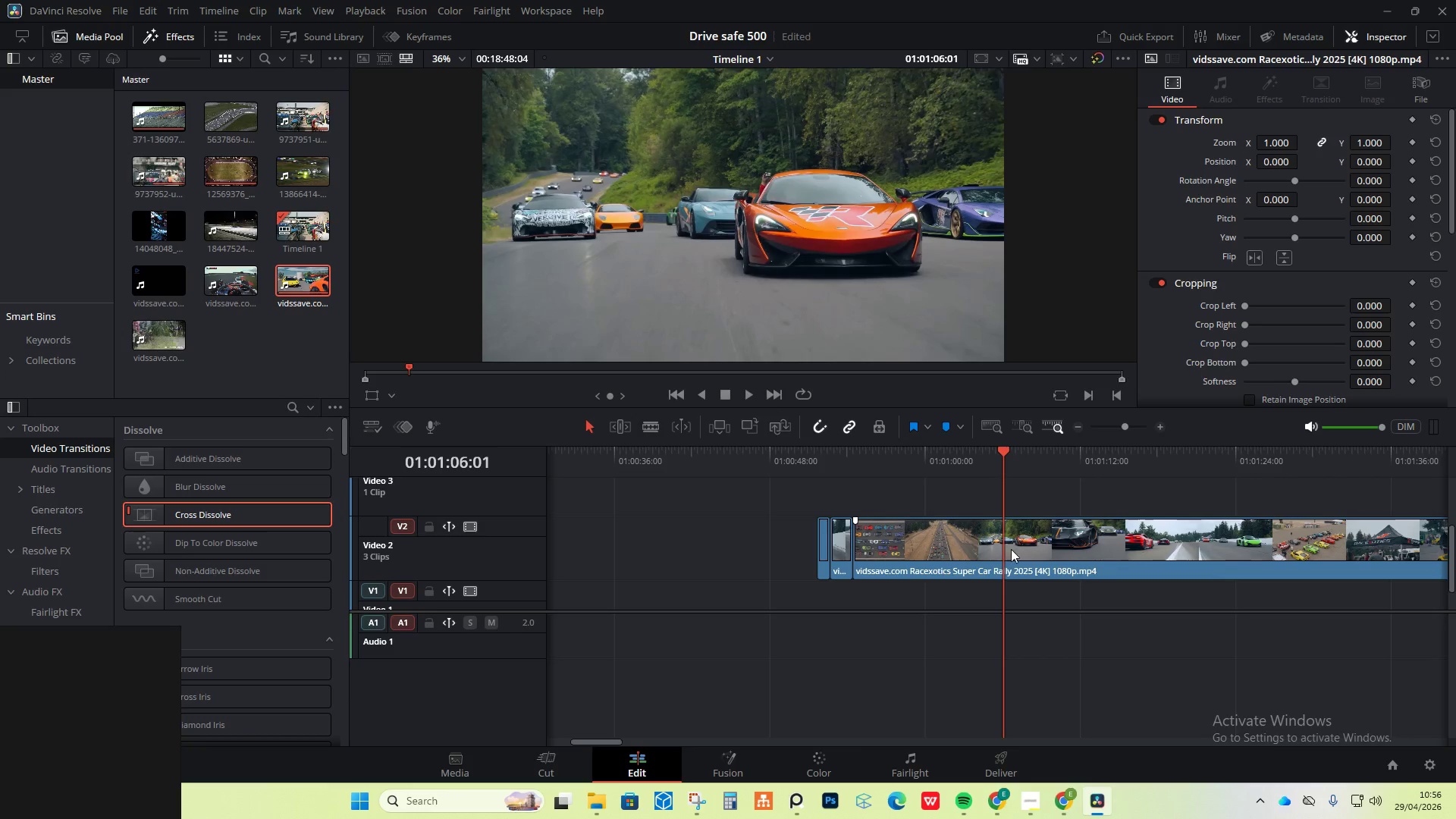 
scroll: coordinate [872, 566], scroll_direction: up, amount: 6.0
 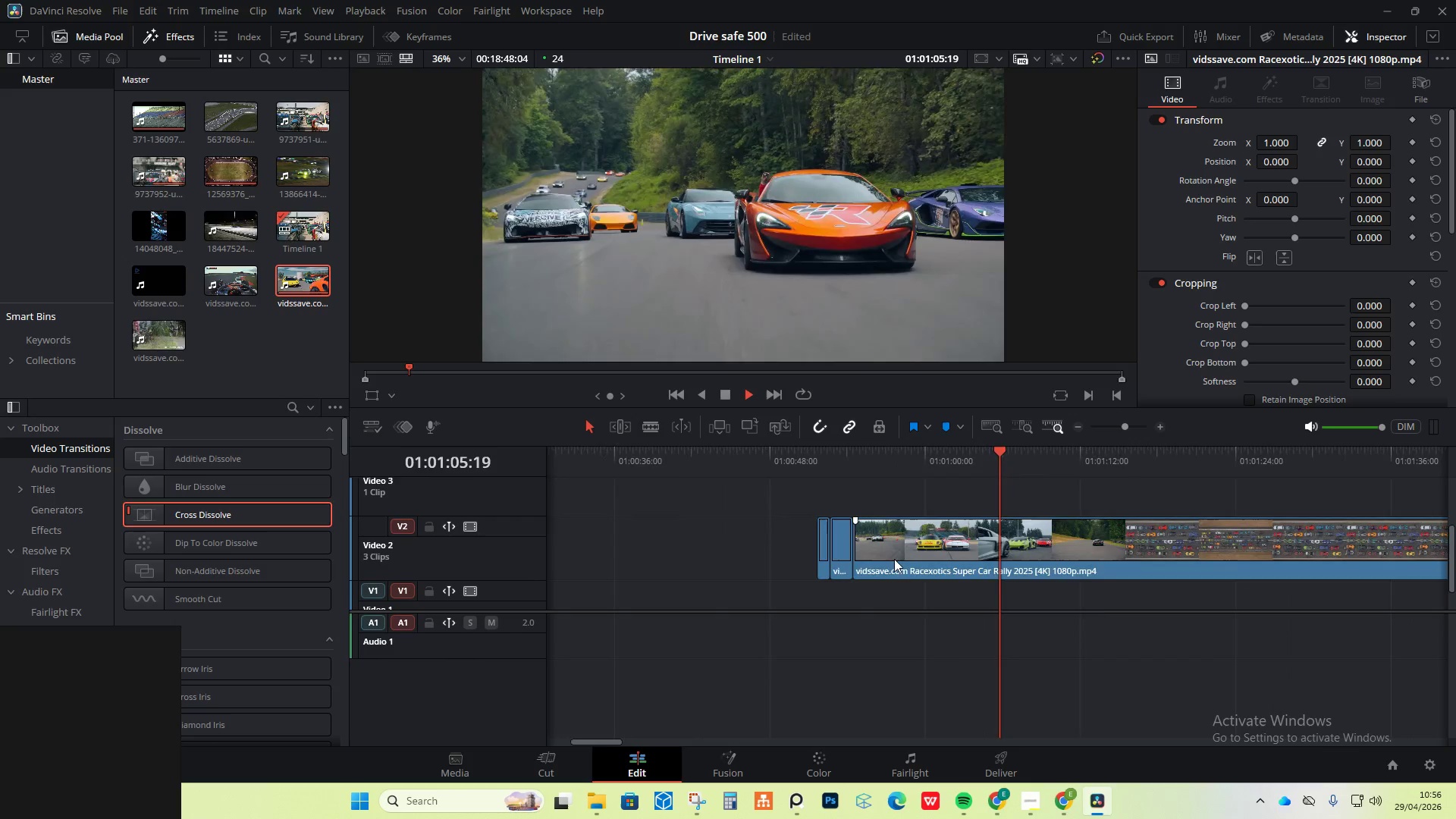 
hold_key(key=AltLeft, duration=0.73)
scroll: coordinate [985, 543], scroll_direction: up, amount: 4.0
 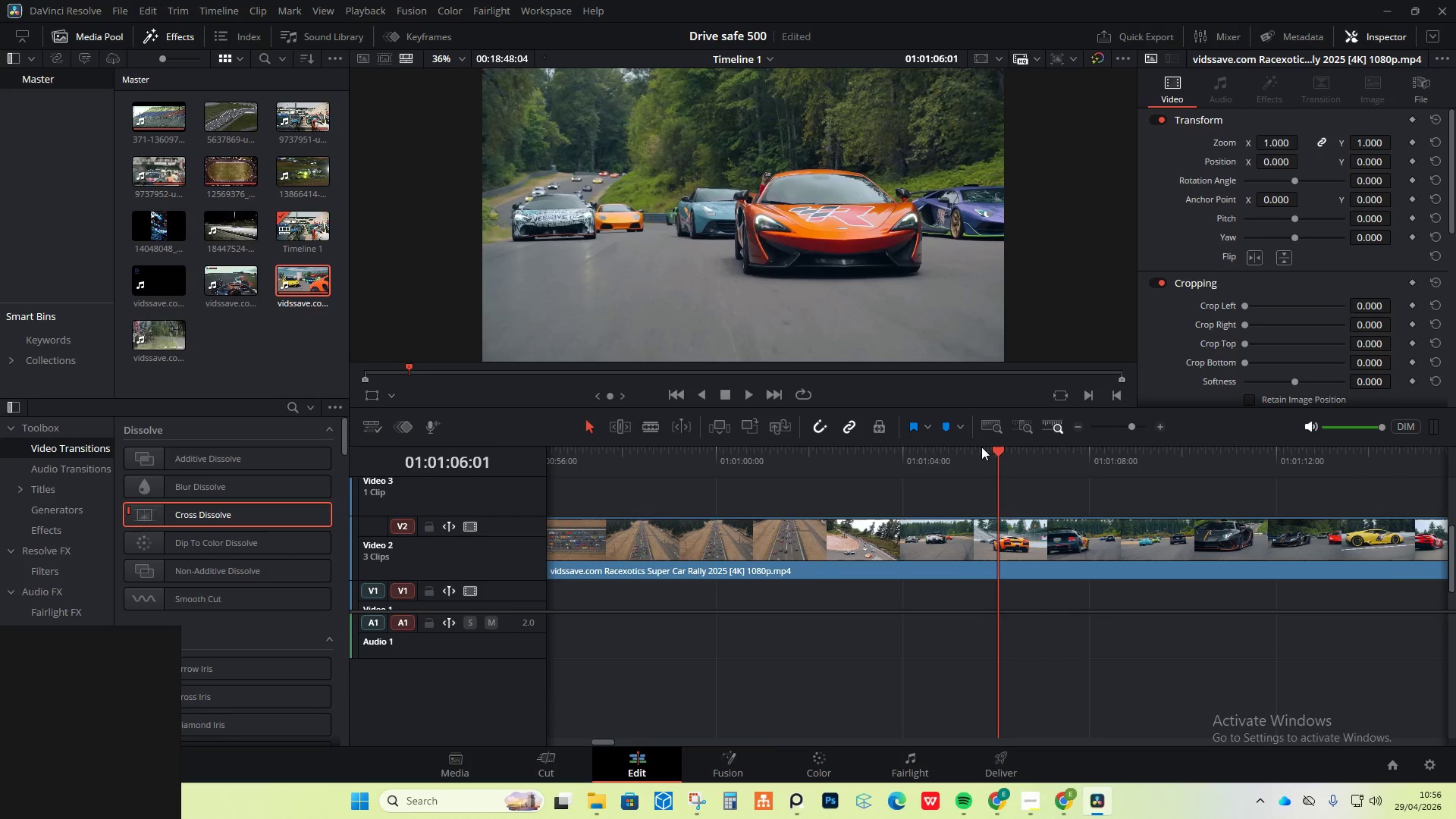 
left_click_drag(start_coordinate=[997, 450], to_coordinate=[918, 454])
 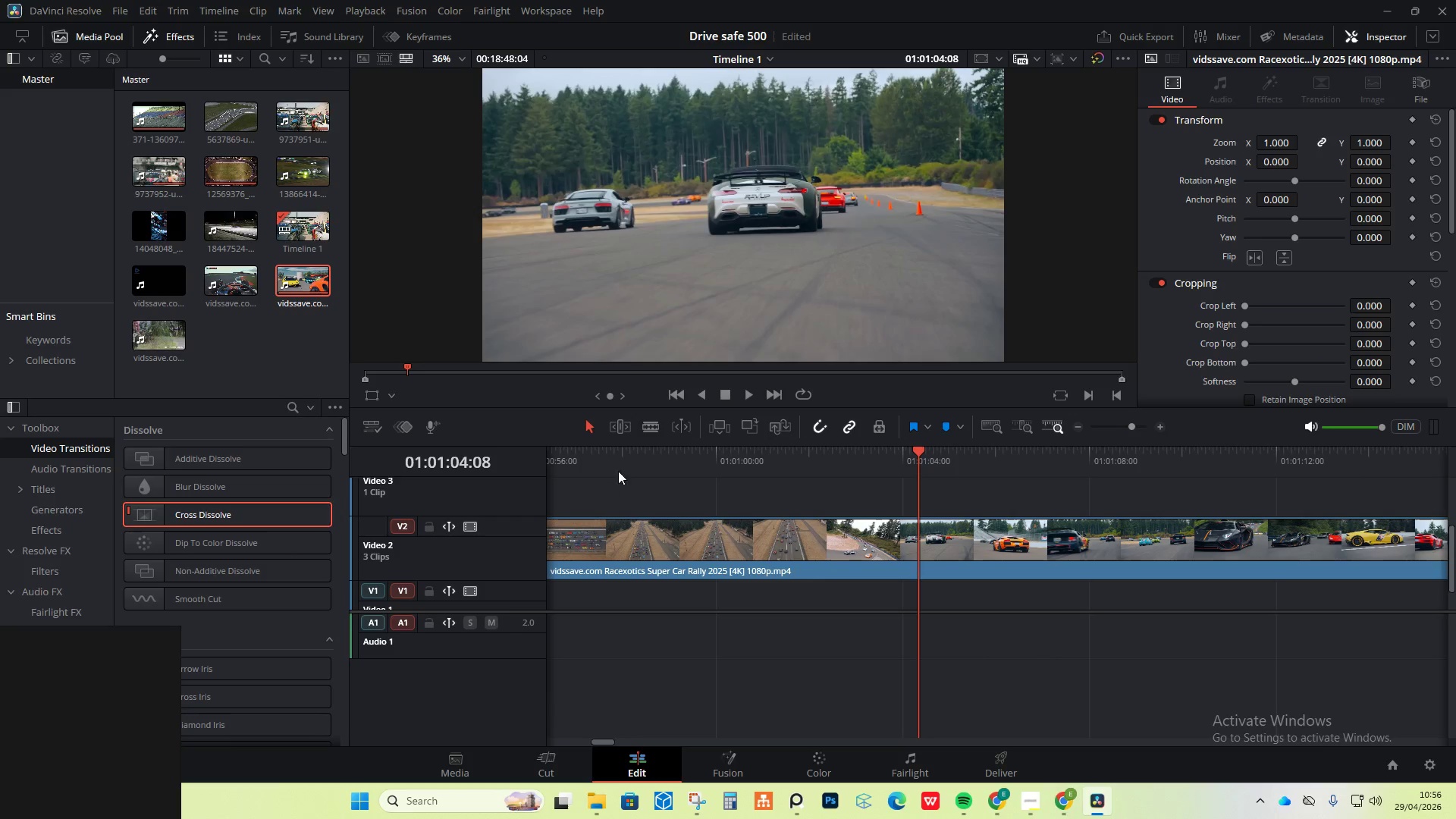 
left_click([649, 437])
 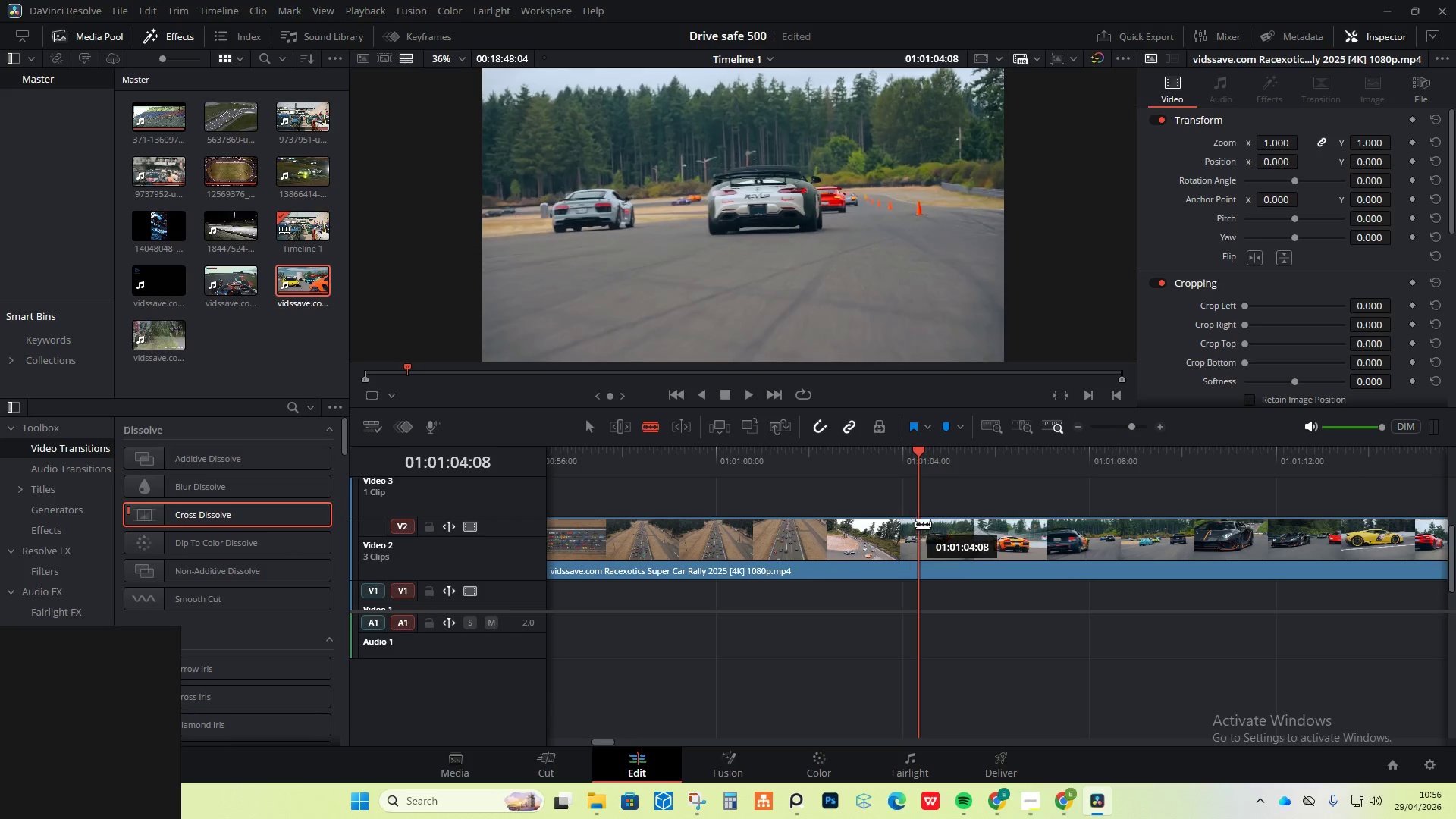 
left_click([917, 522])
 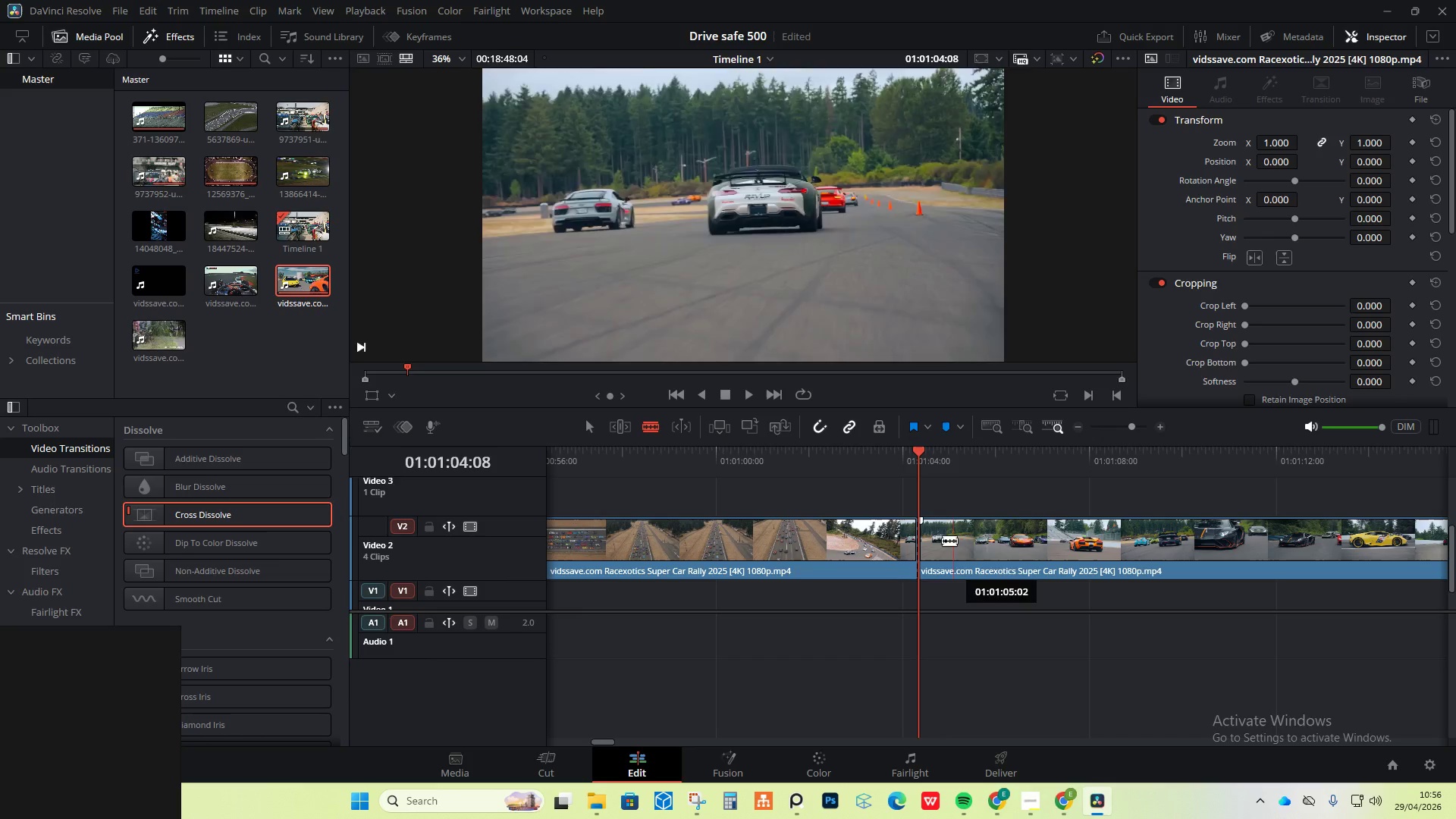 
key(Space)
 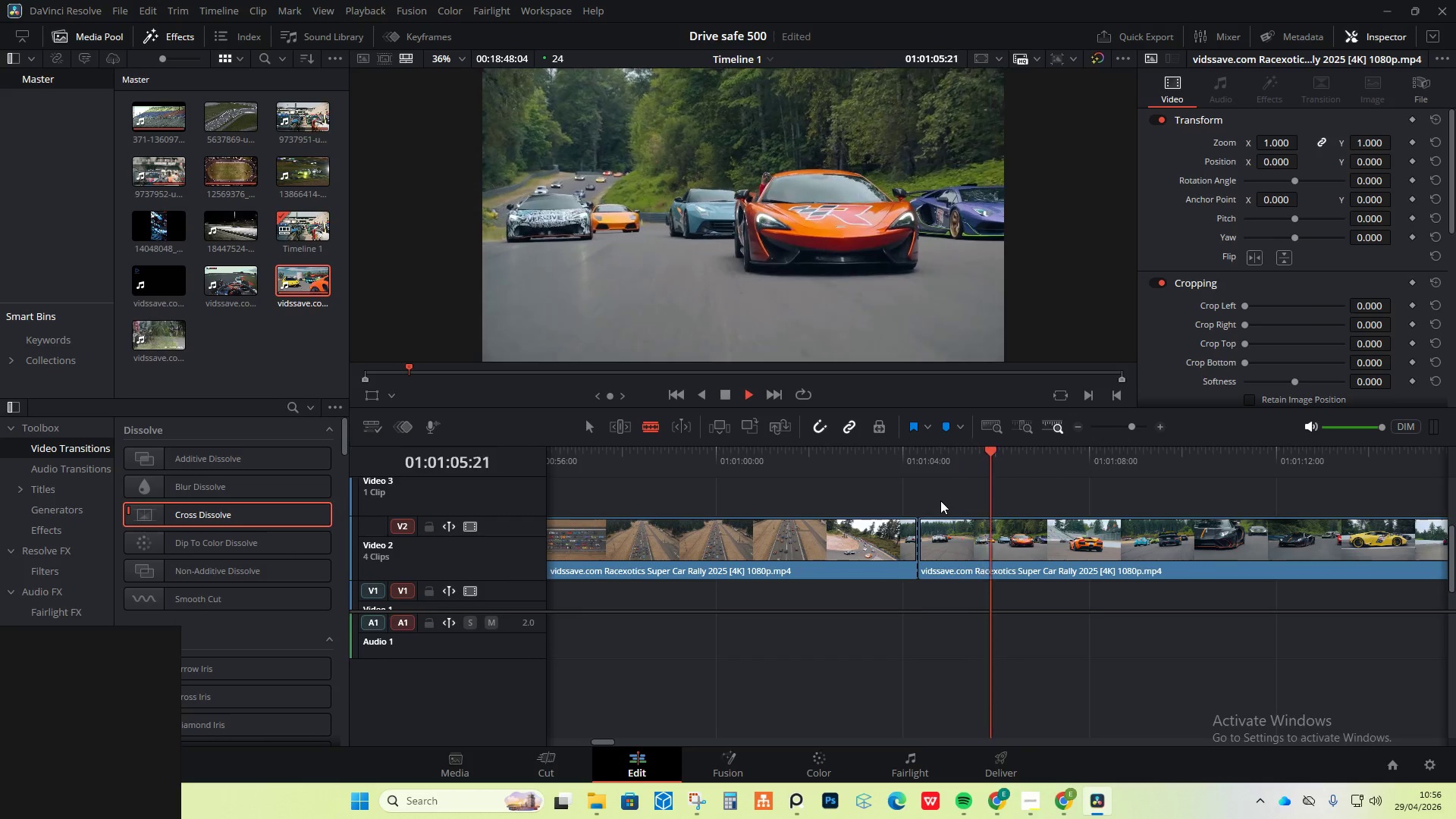 
key(Space)
 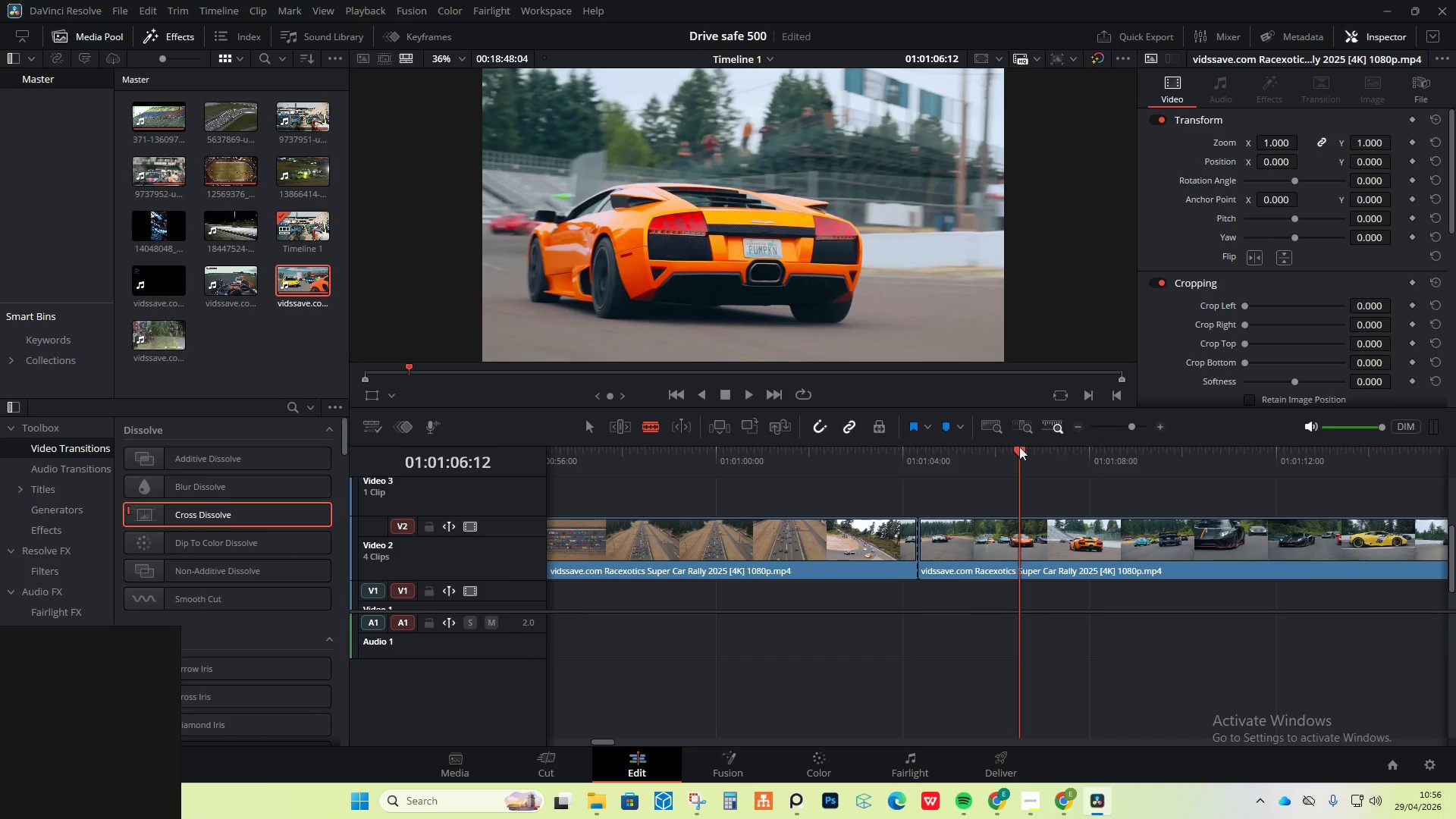 
left_click_drag(start_coordinate=[1018, 446], to_coordinate=[1005, 449])
 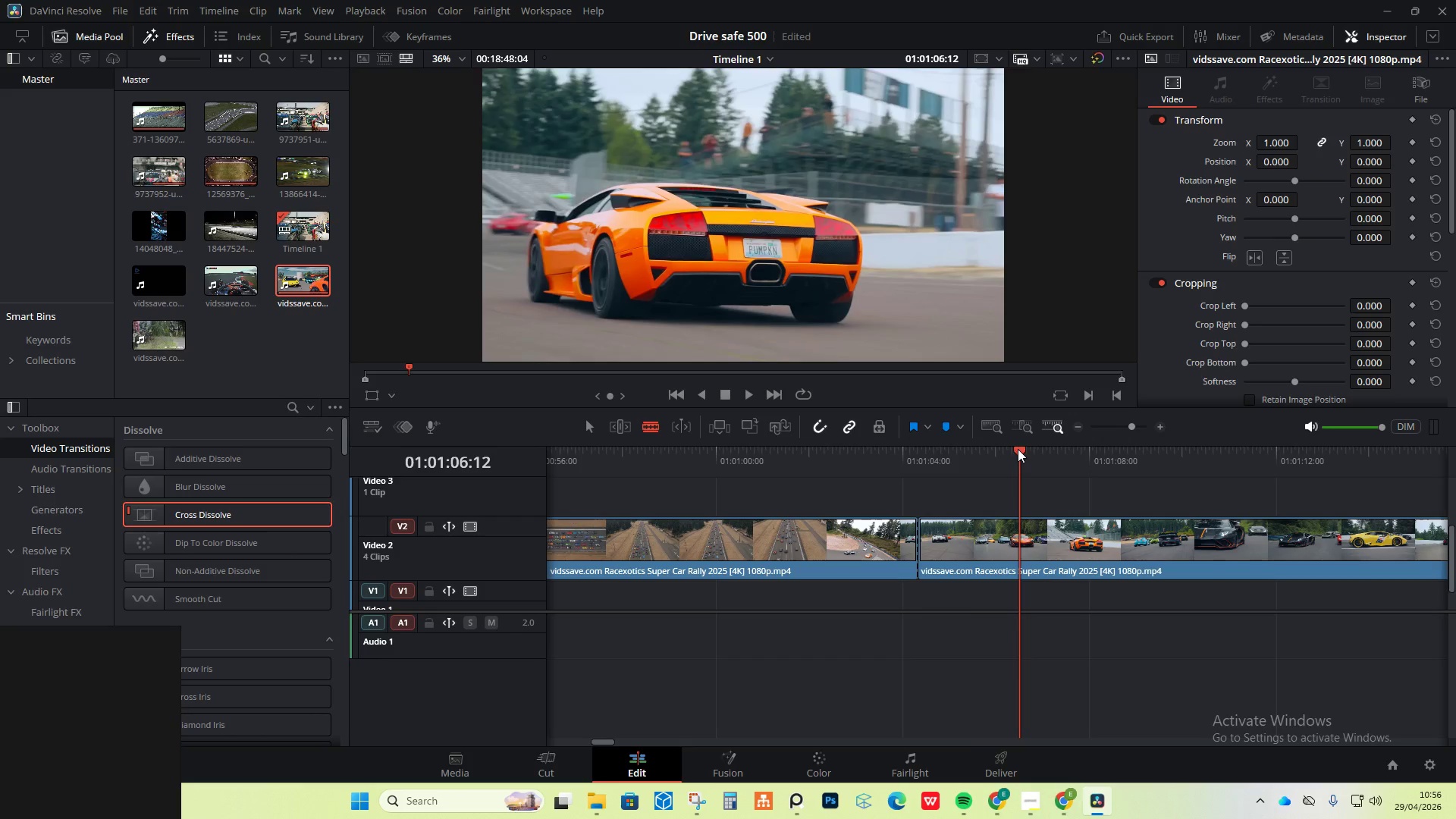 
left_click_drag(start_coordinate=[1018, 449], to_coordinate=[999, 452])
 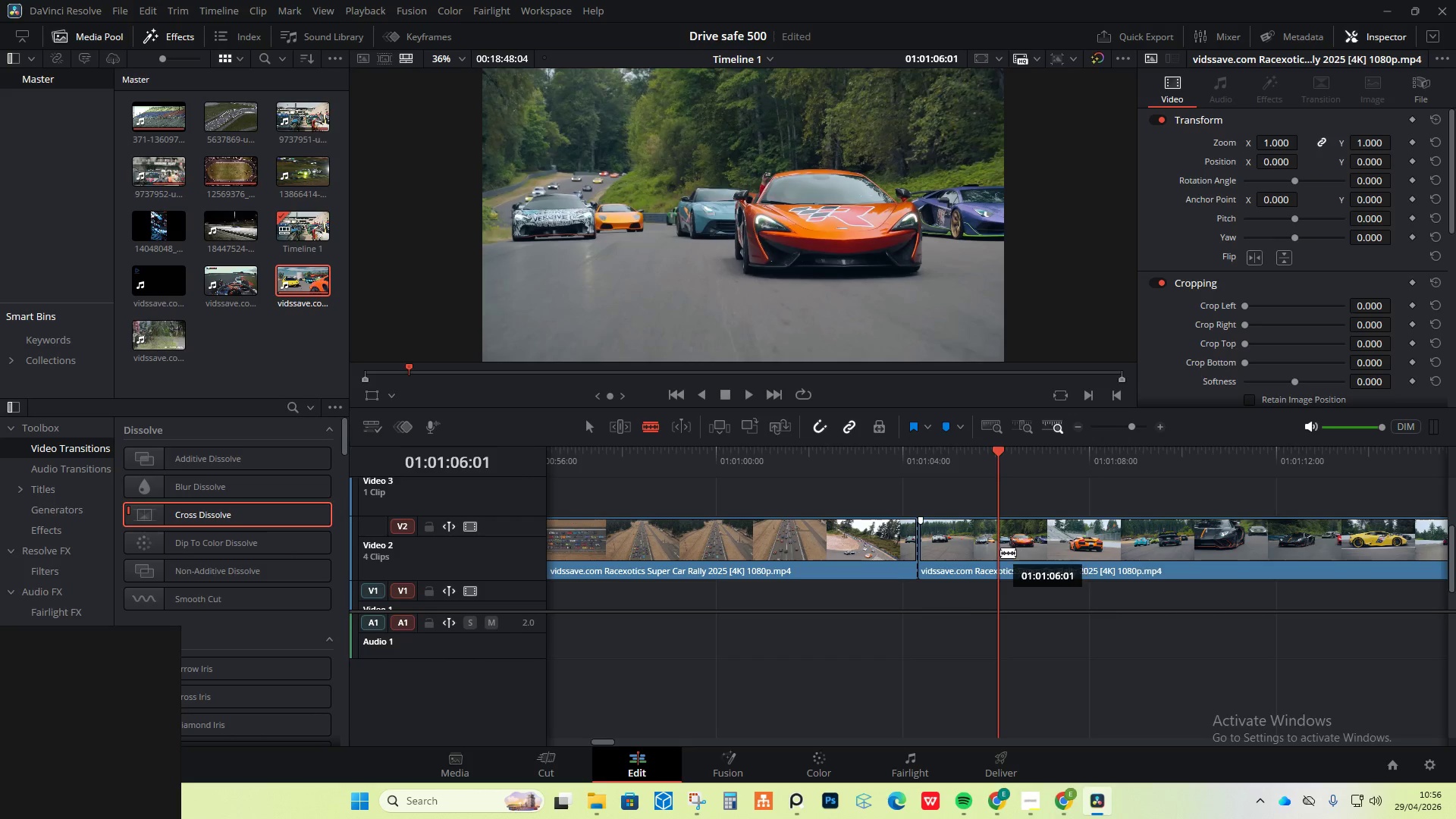 
left_click([999, 550])
 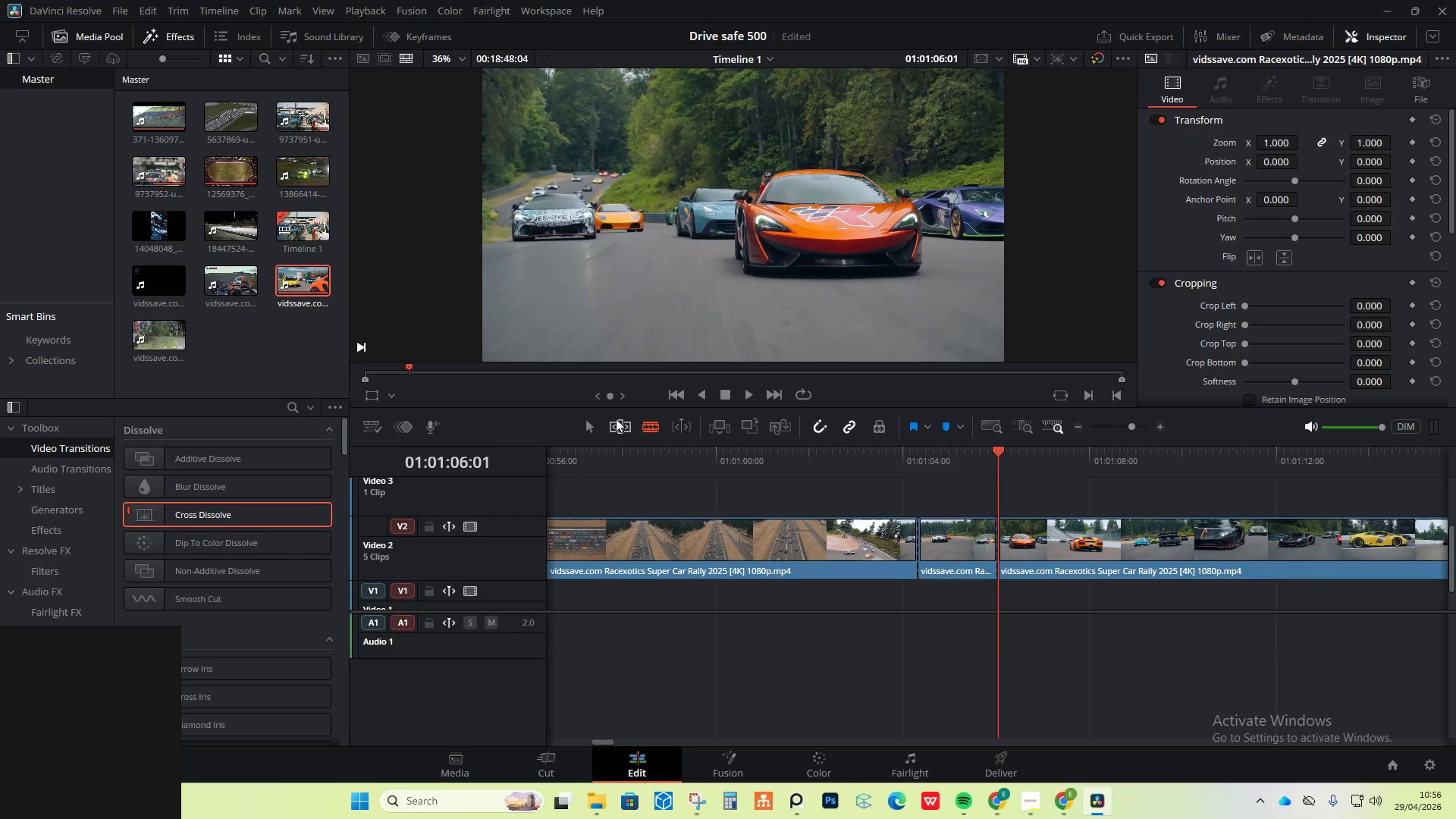 
left_click([584, 430])
 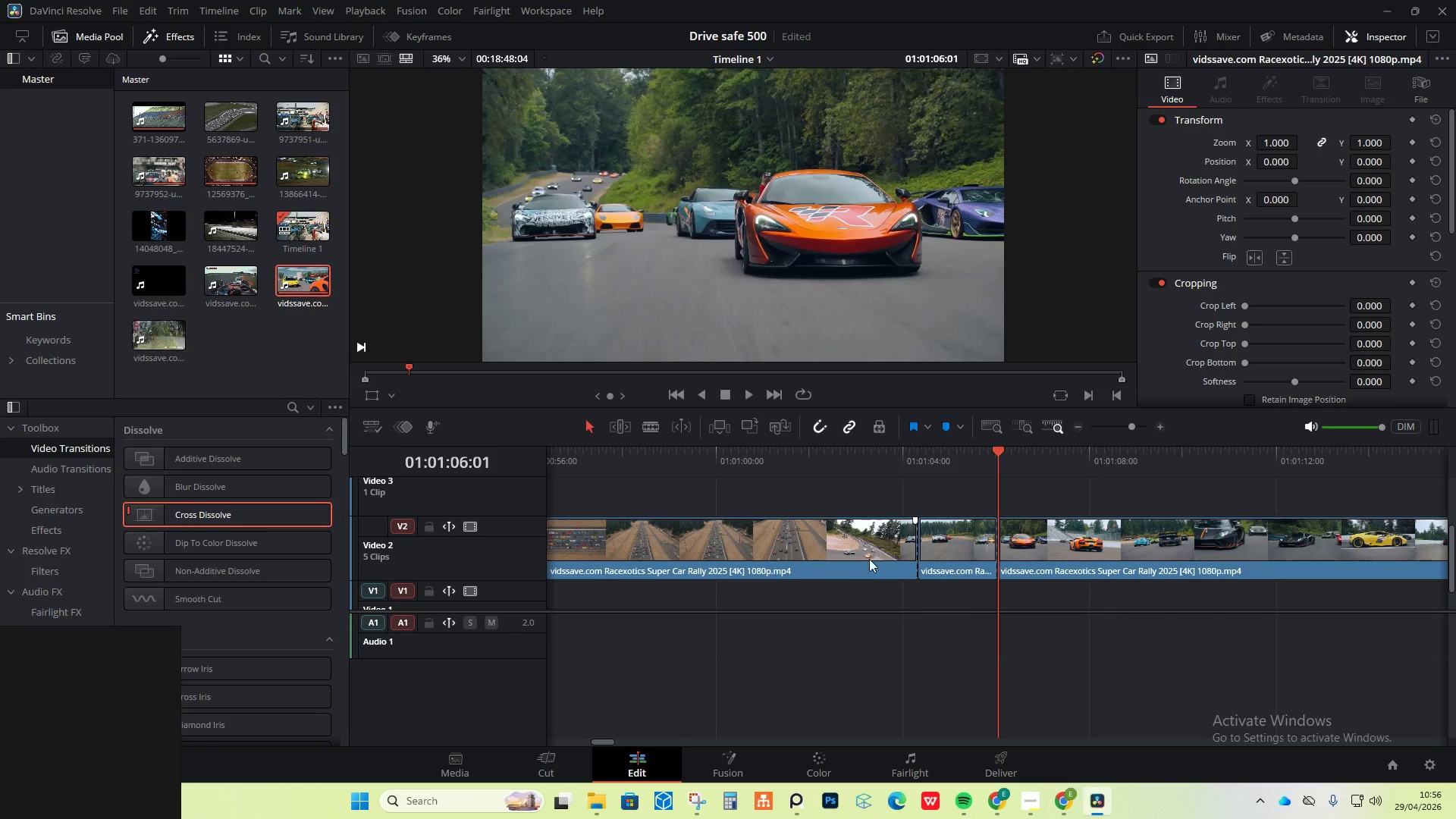 
left_click([964, 555])
 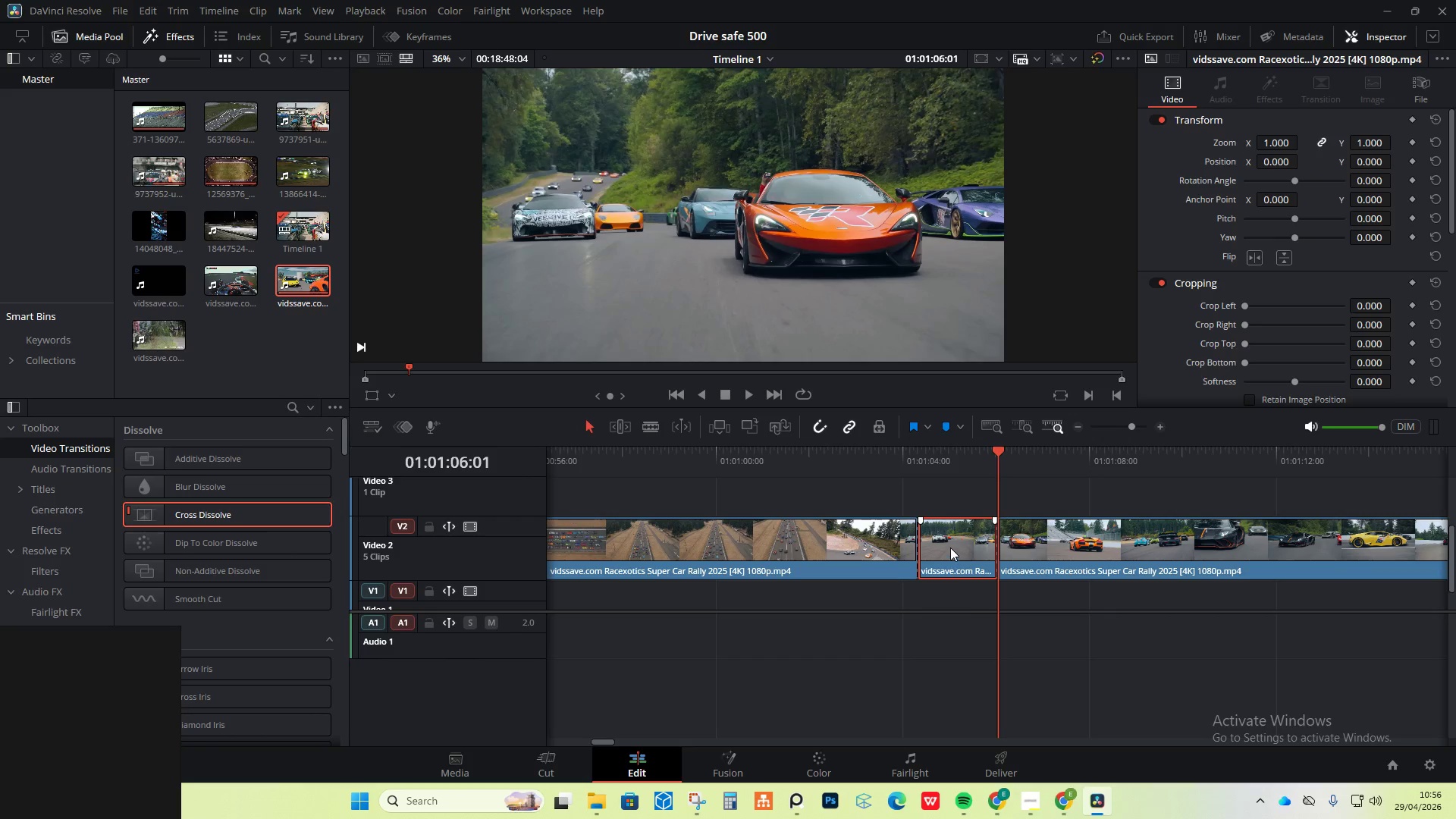 
key(Delete)